 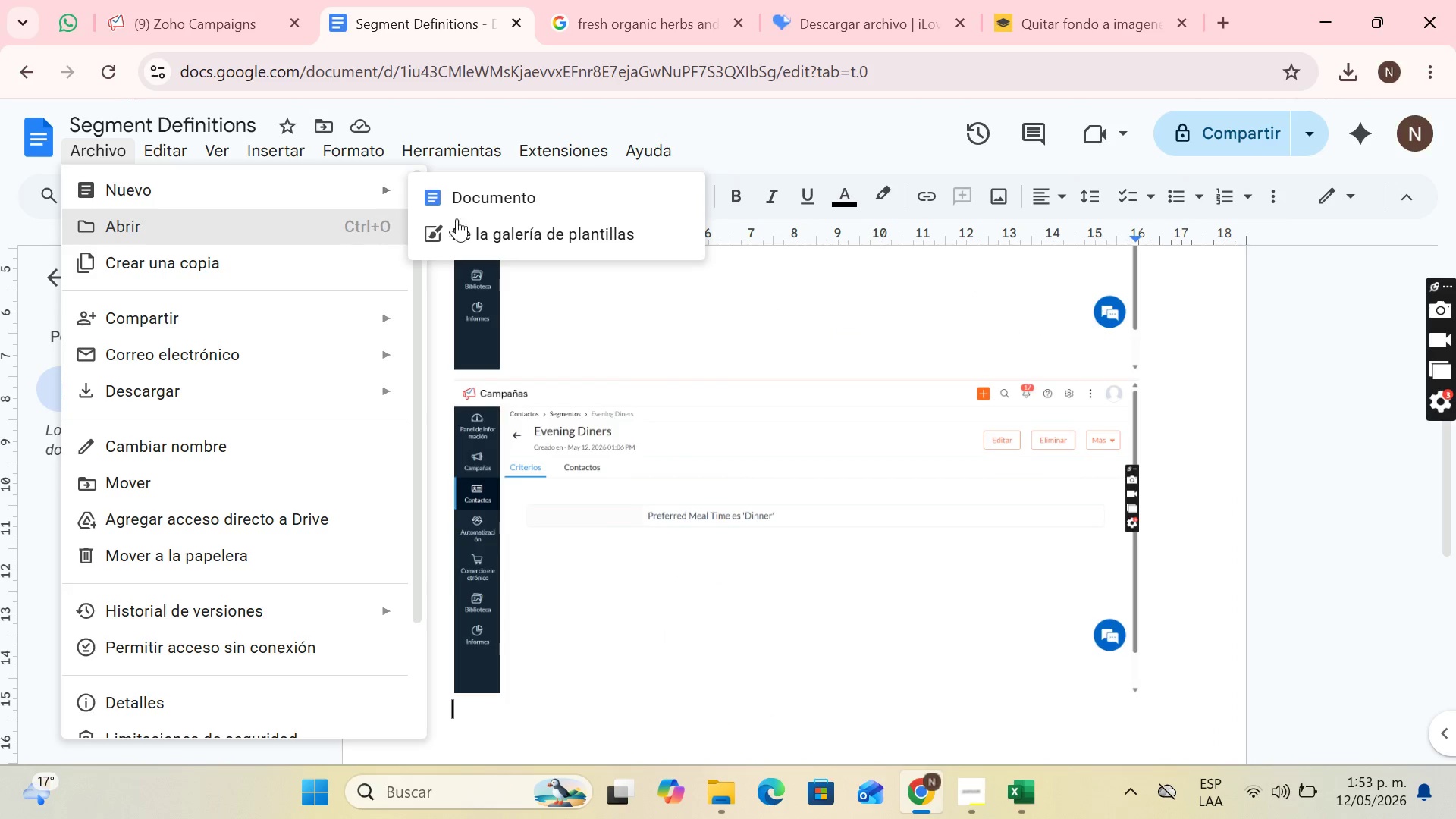 
left_click([506, 192])
 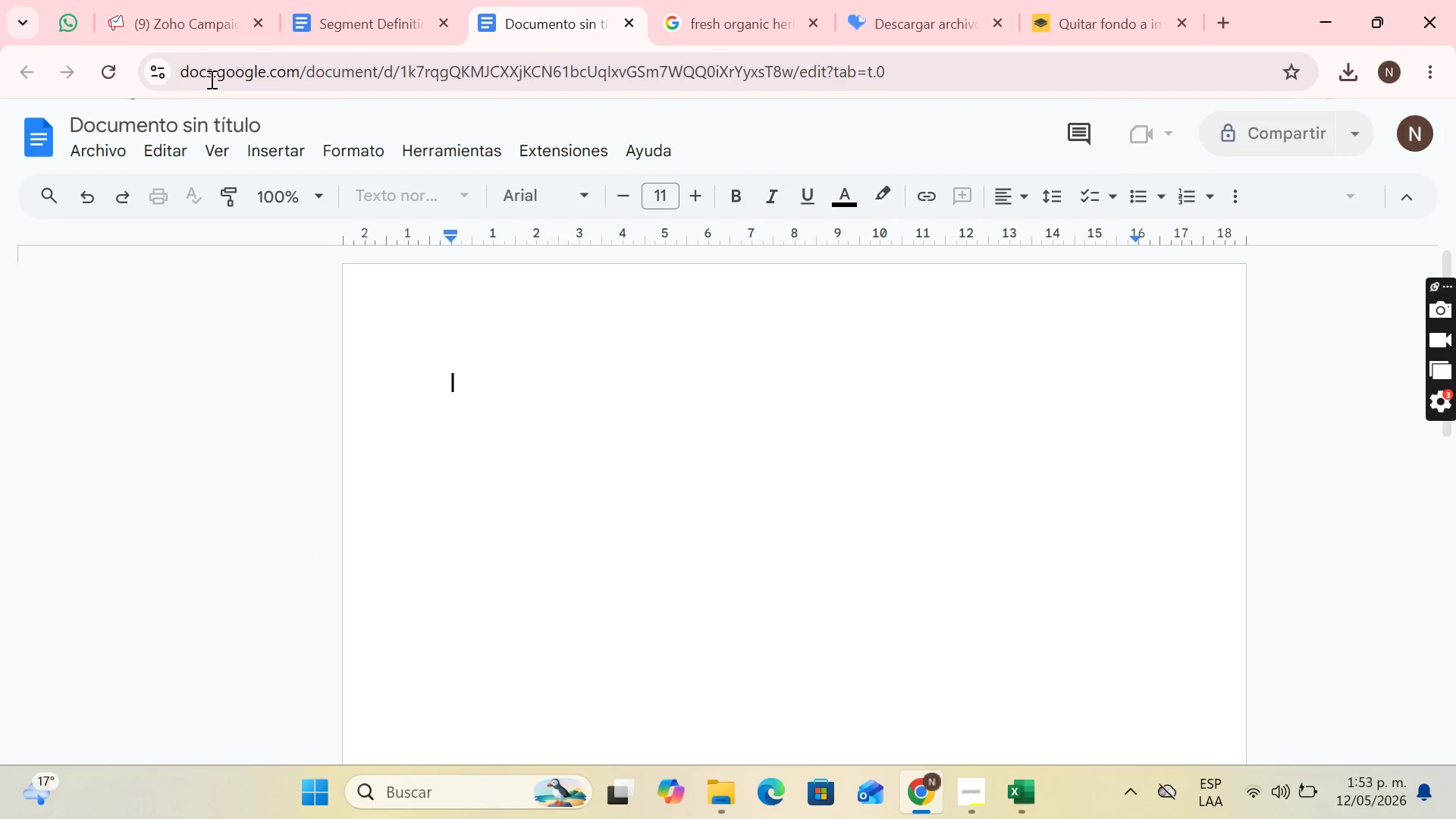 
left_click_drag(start_coordinate=[263, 121], to_coordinate=[70, 127])
 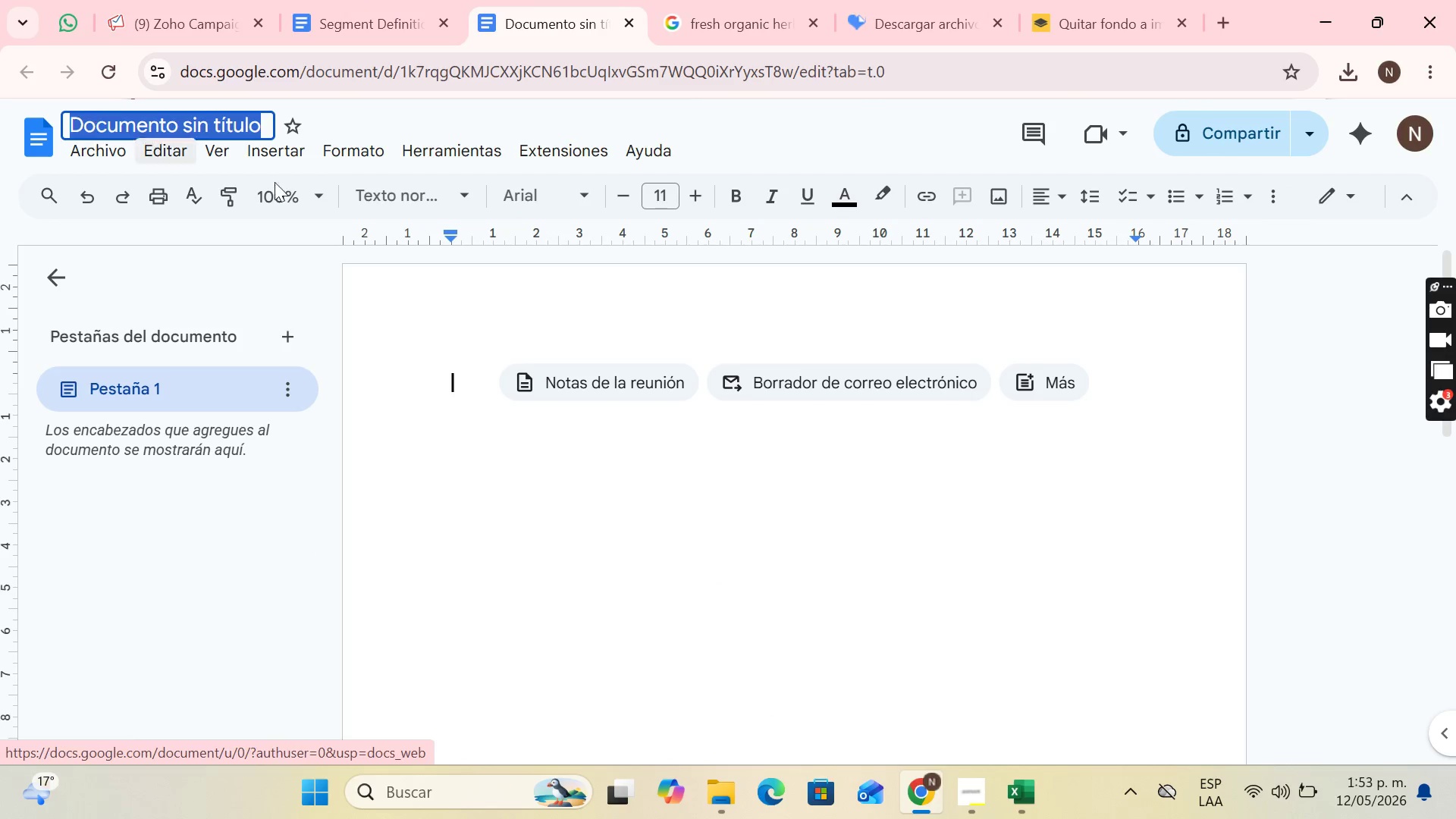 
key(Control+V)
 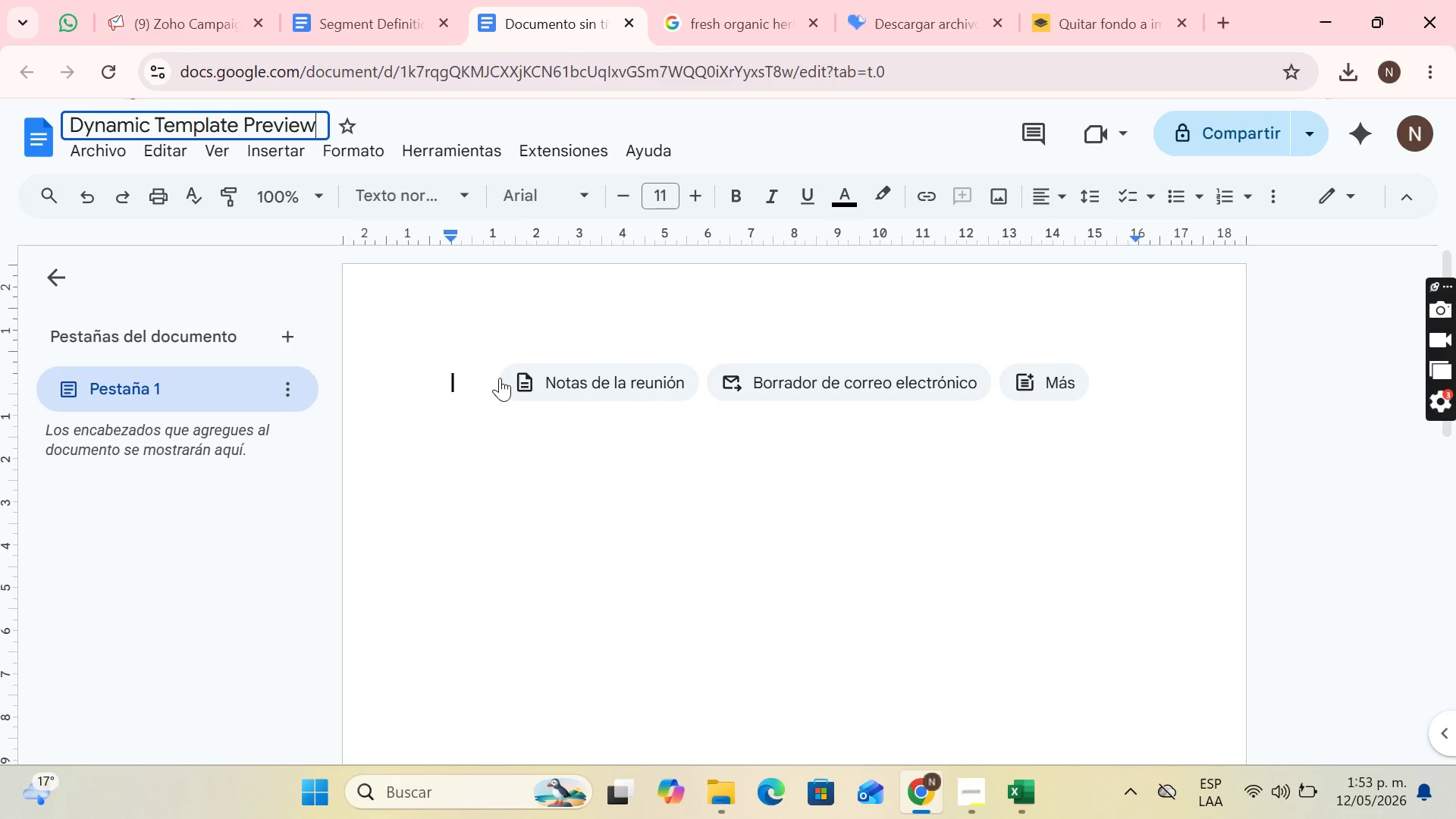 
left_click([500, 378])
 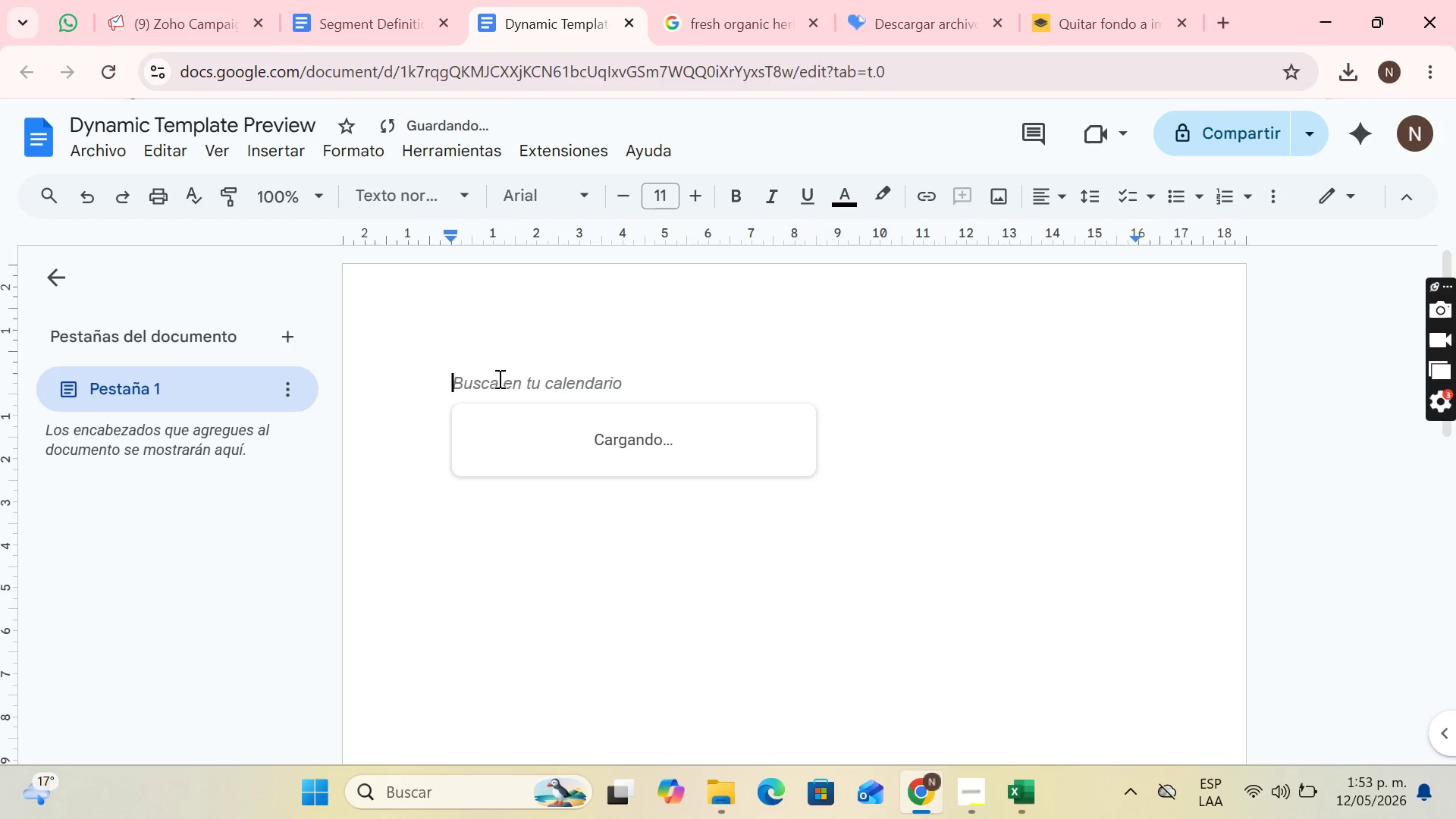 
left_click([498, 378])
 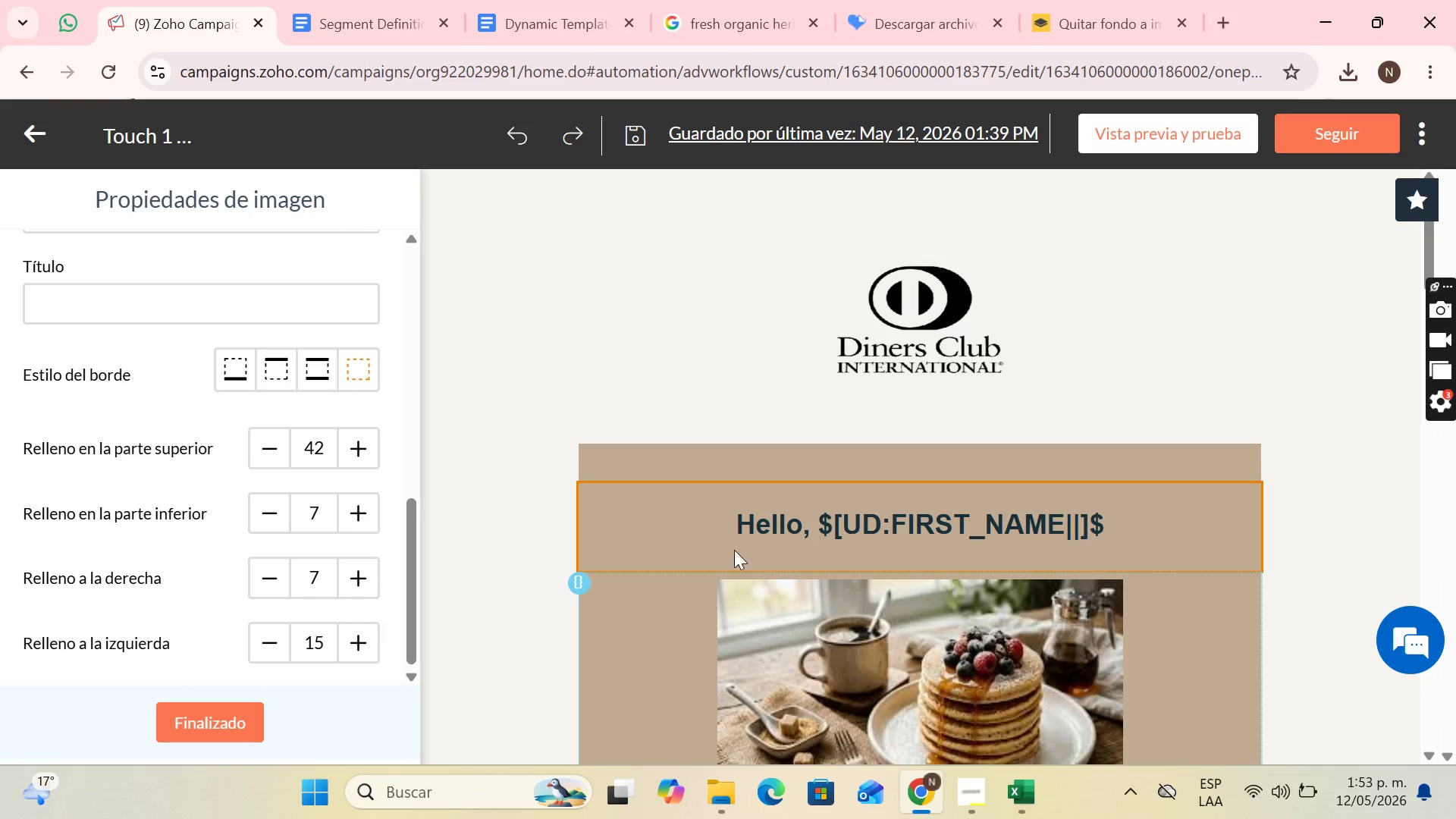 
left_click([574, 588])
 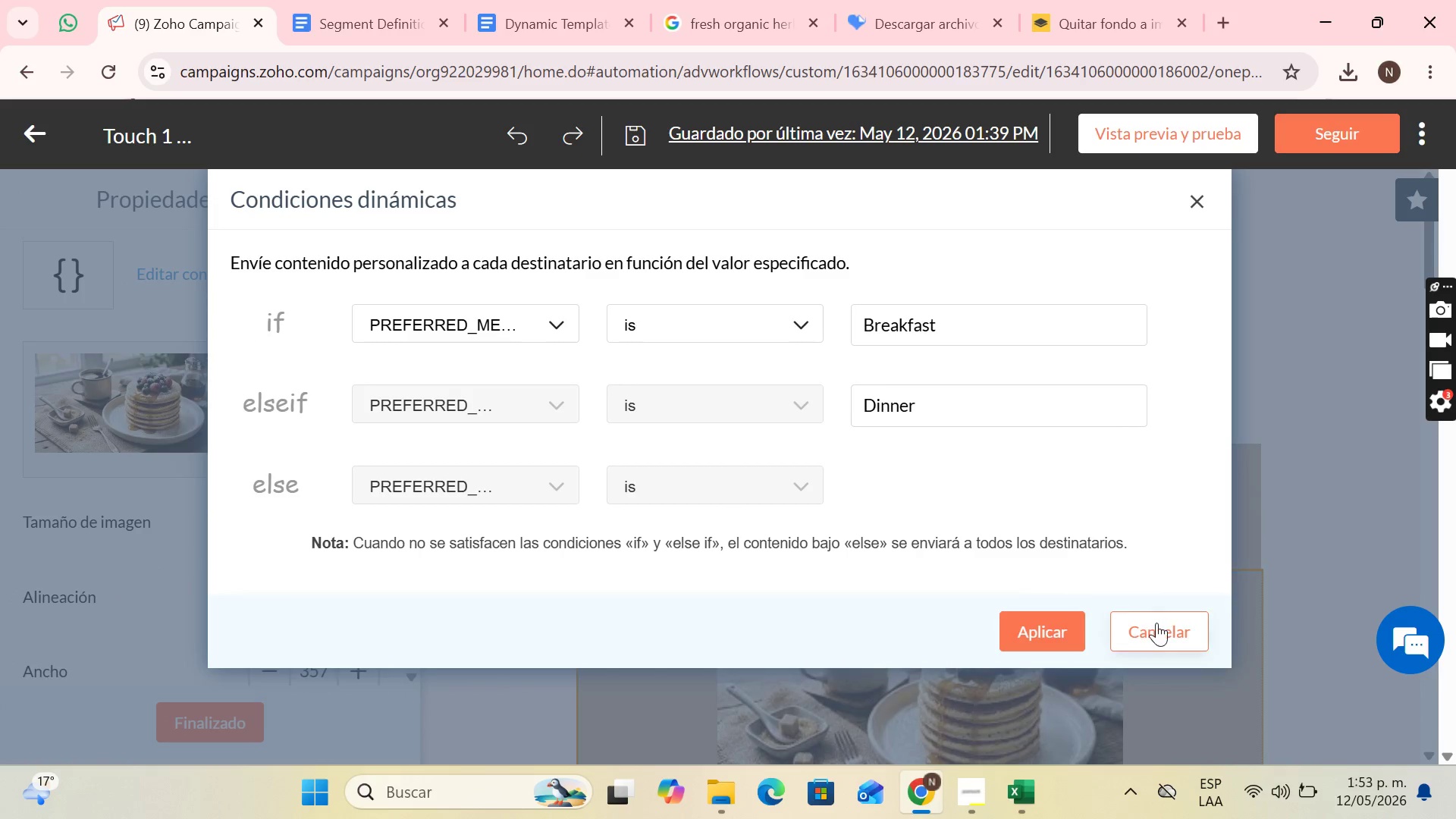 
left_click([1156, 623])
 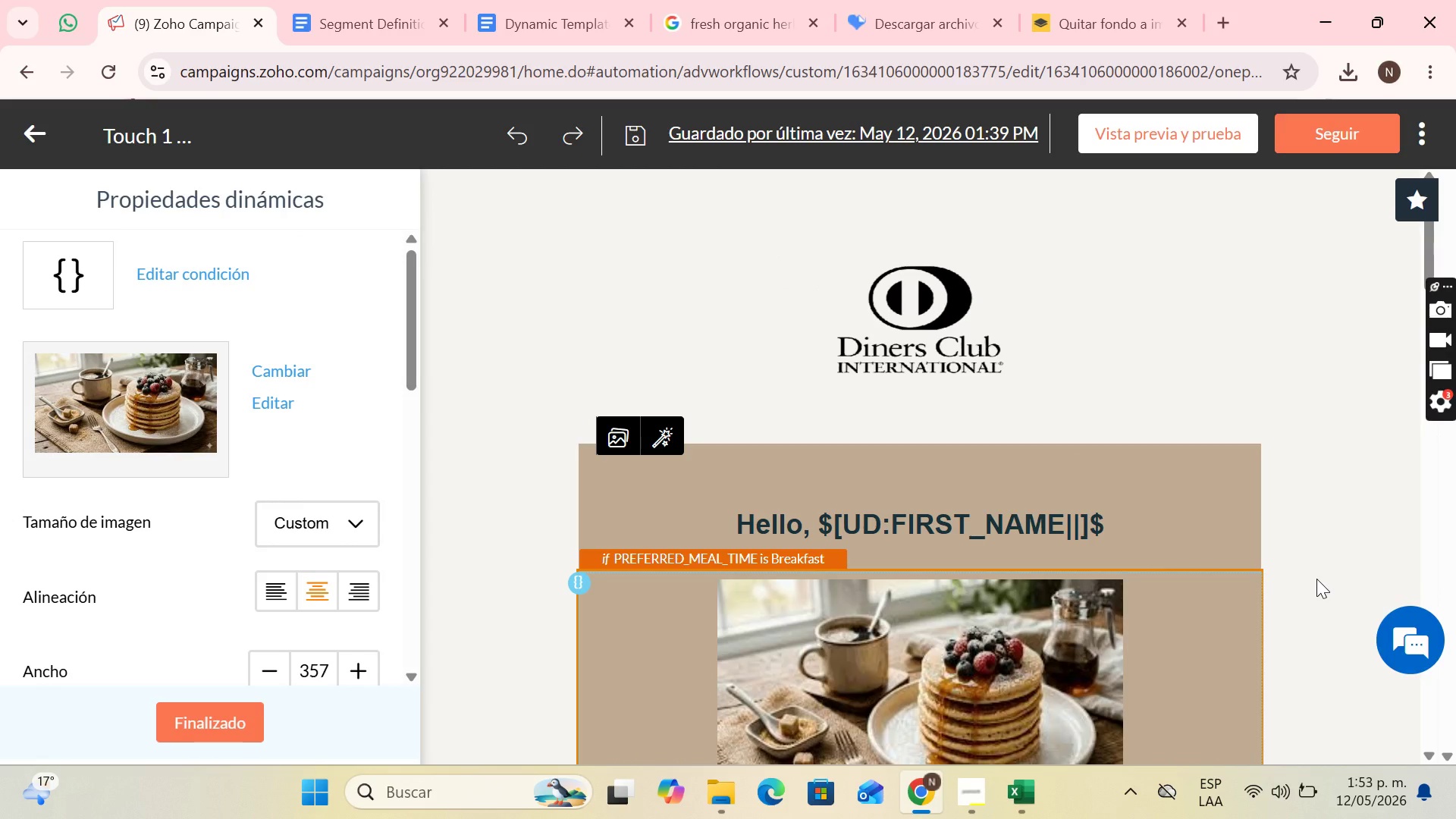 
key(PrintScreen)
 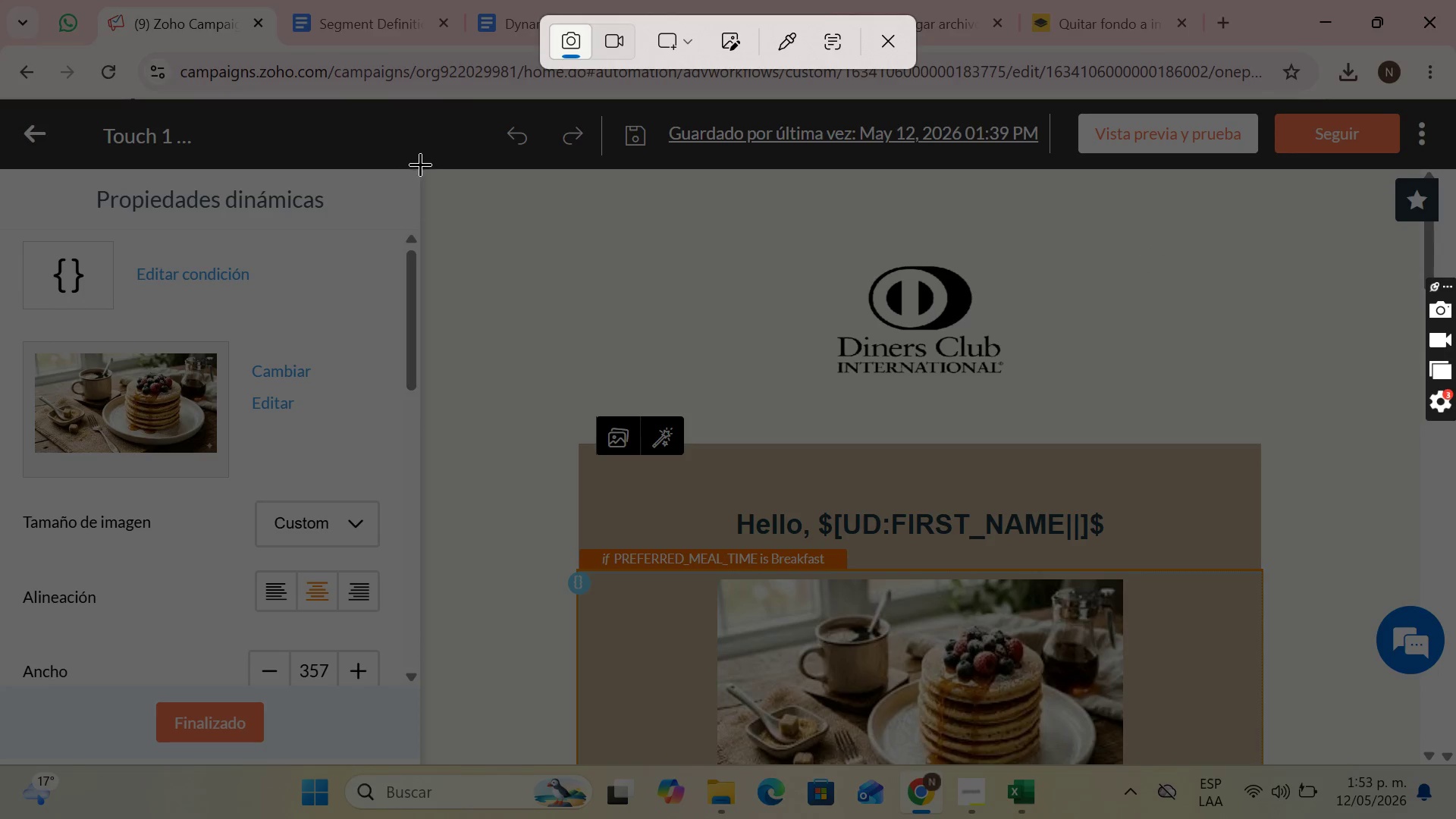 
left_click_drag(start_coordinate=[423, 171], to_coordinate=[1419, 764])
 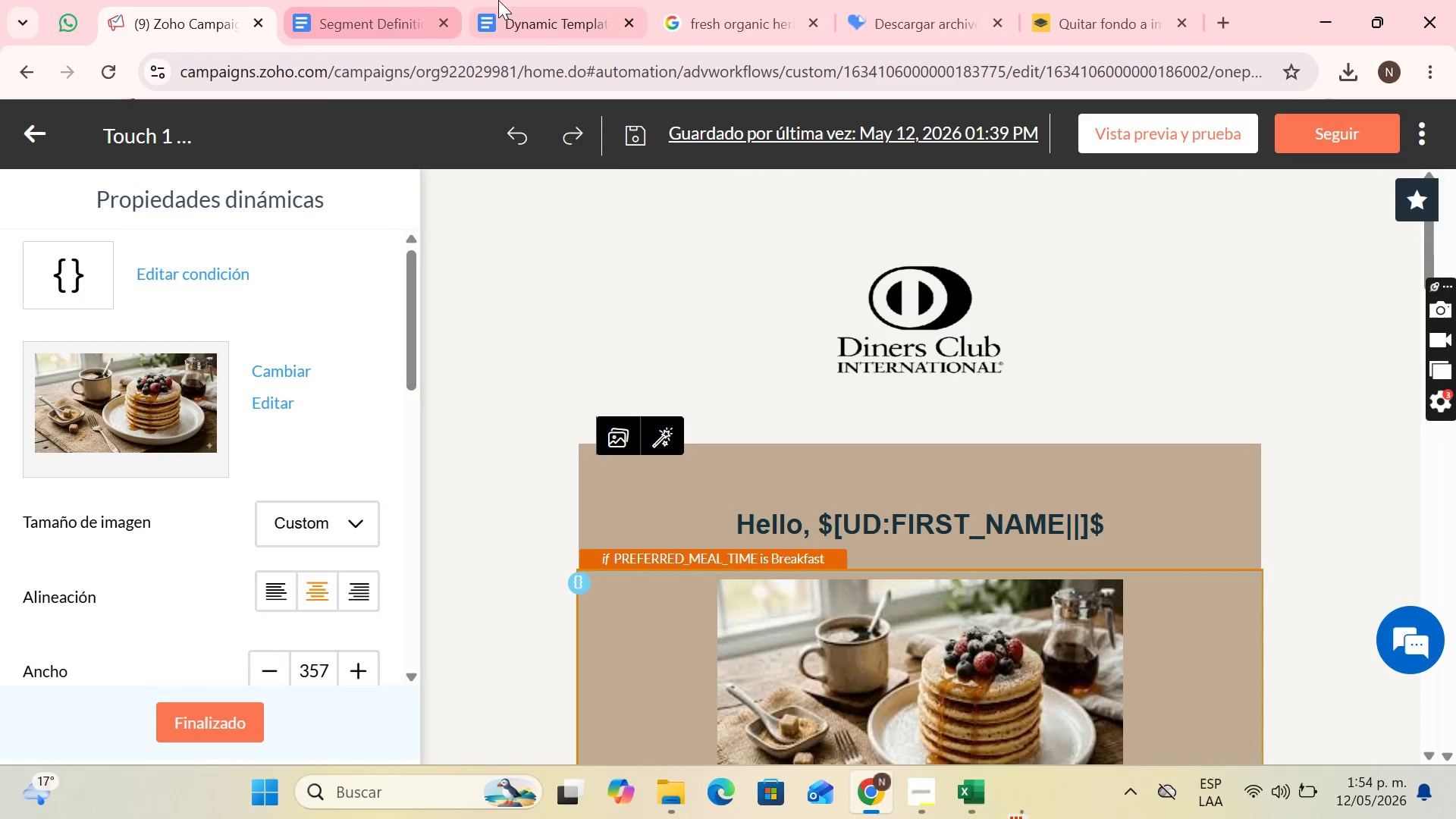 
left_click([504, 0])
 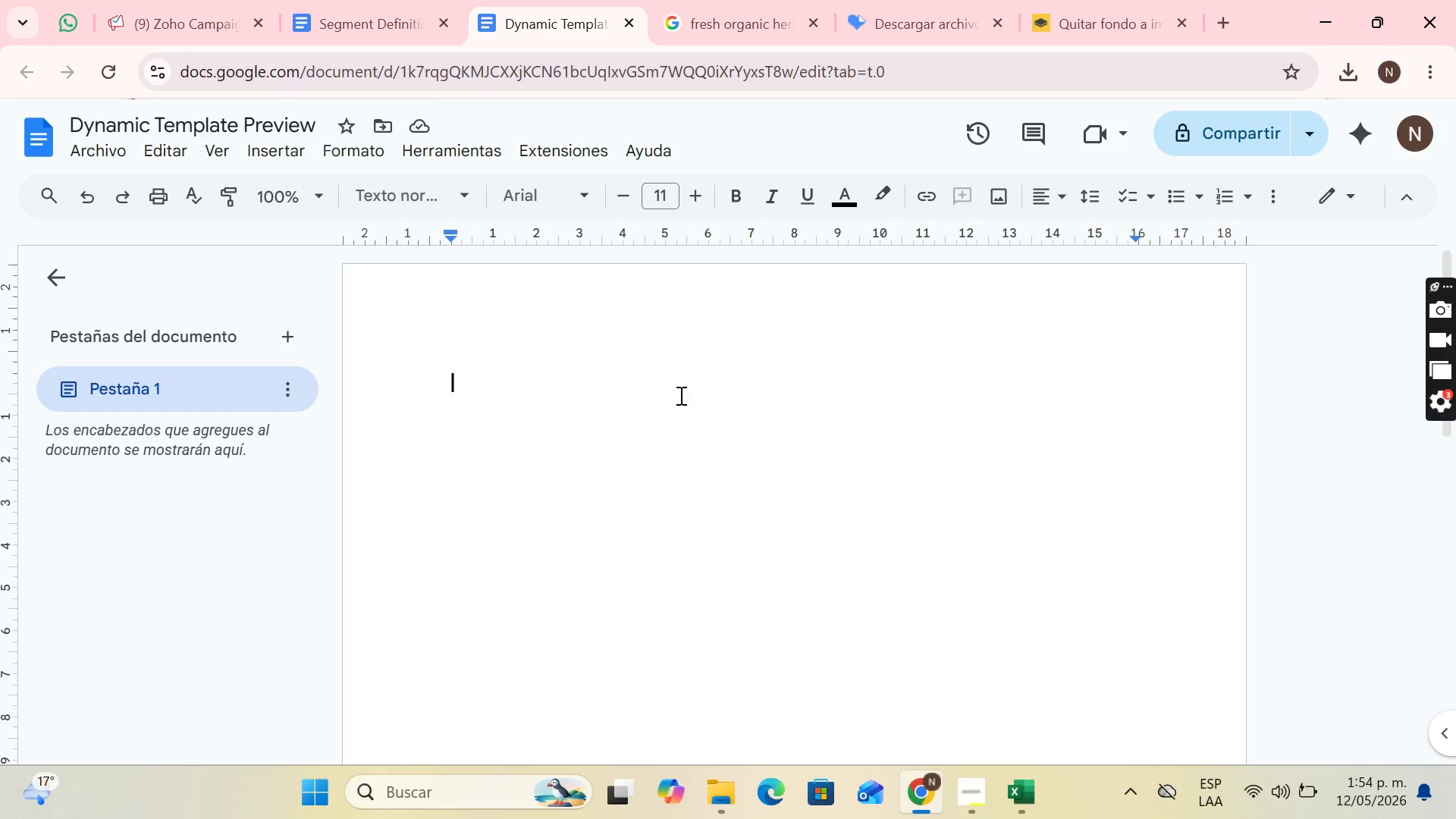 
key(Control+V)
 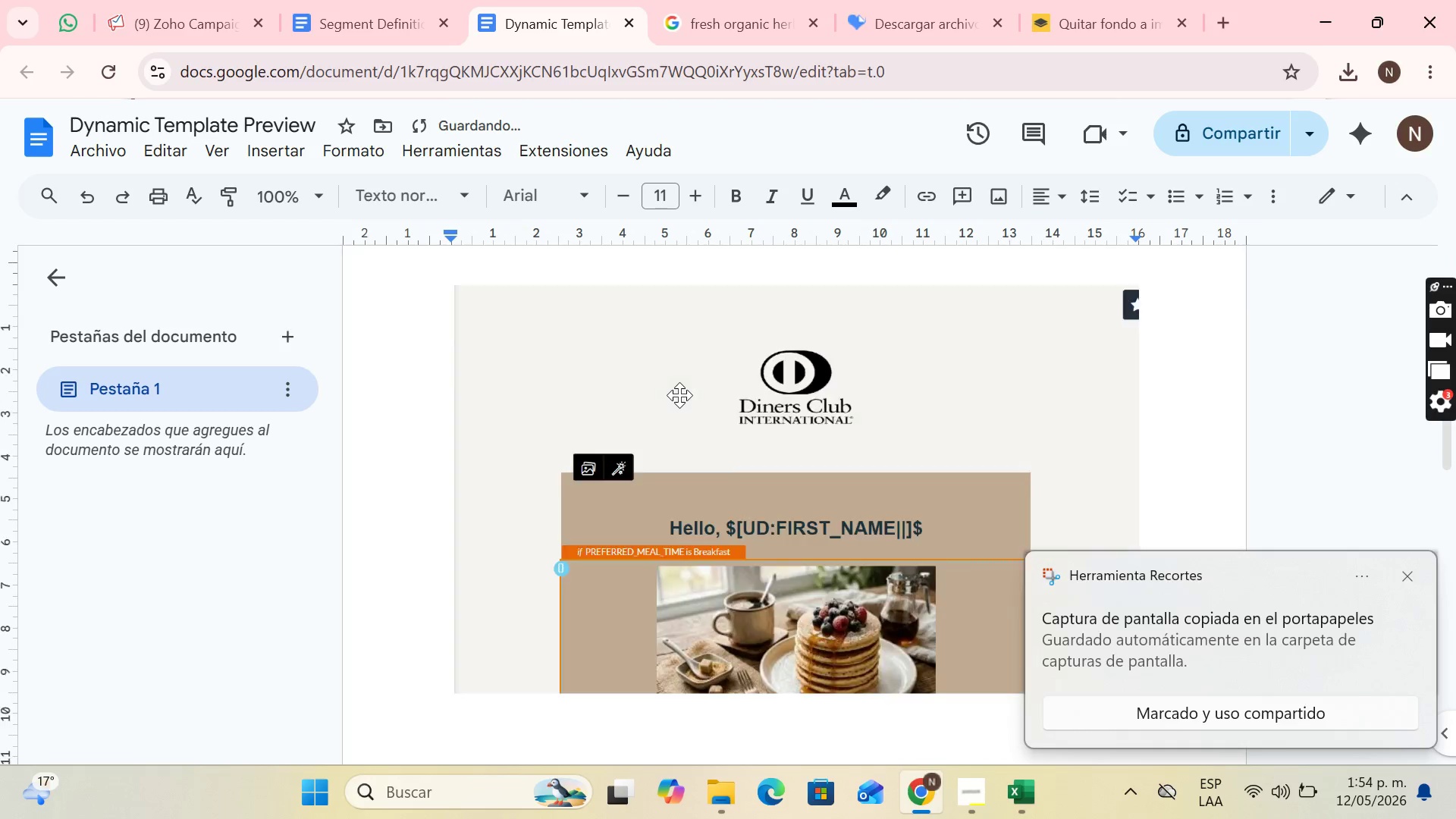 
key(Enter)
 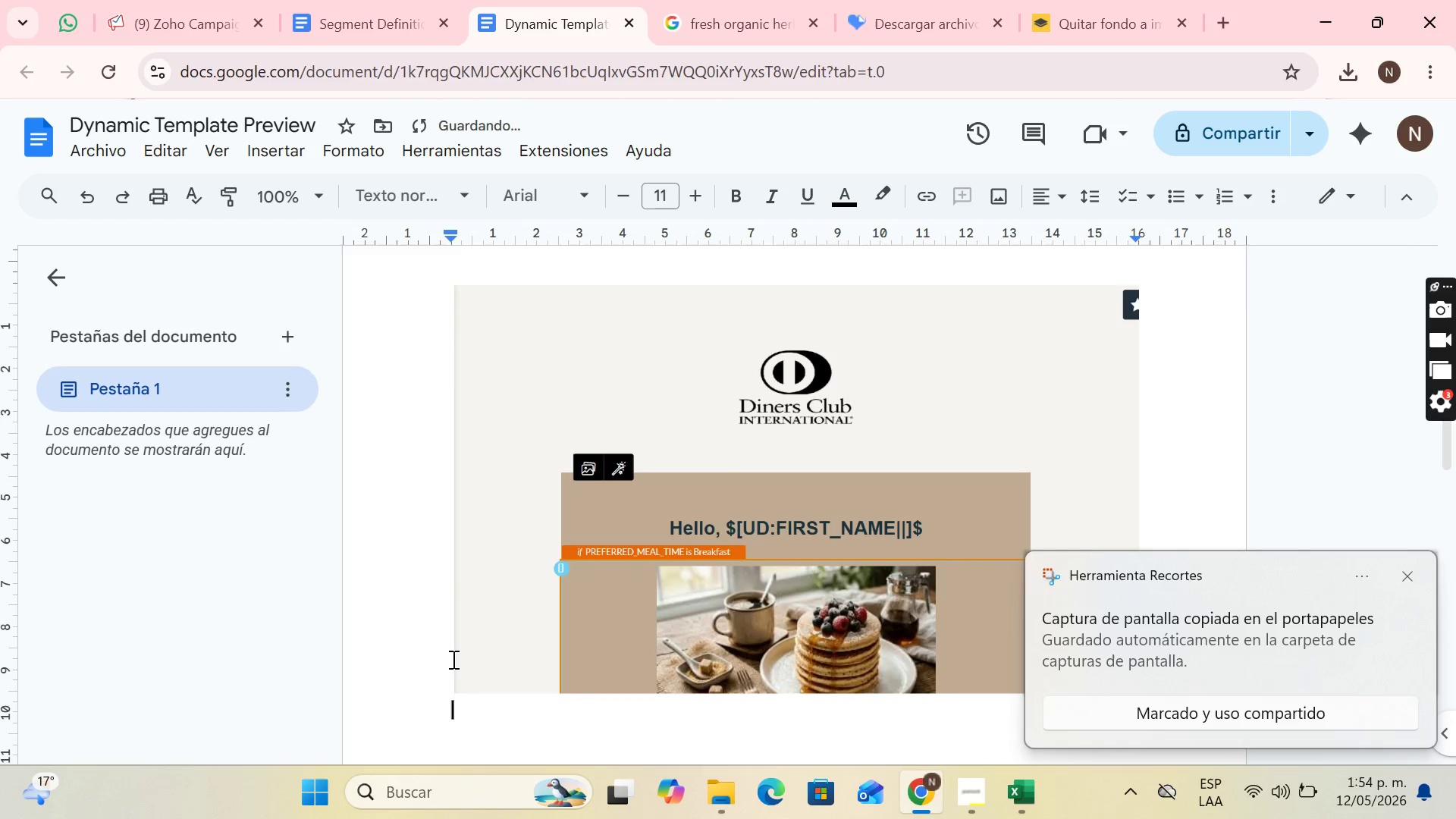 
key(ArrowUp)
 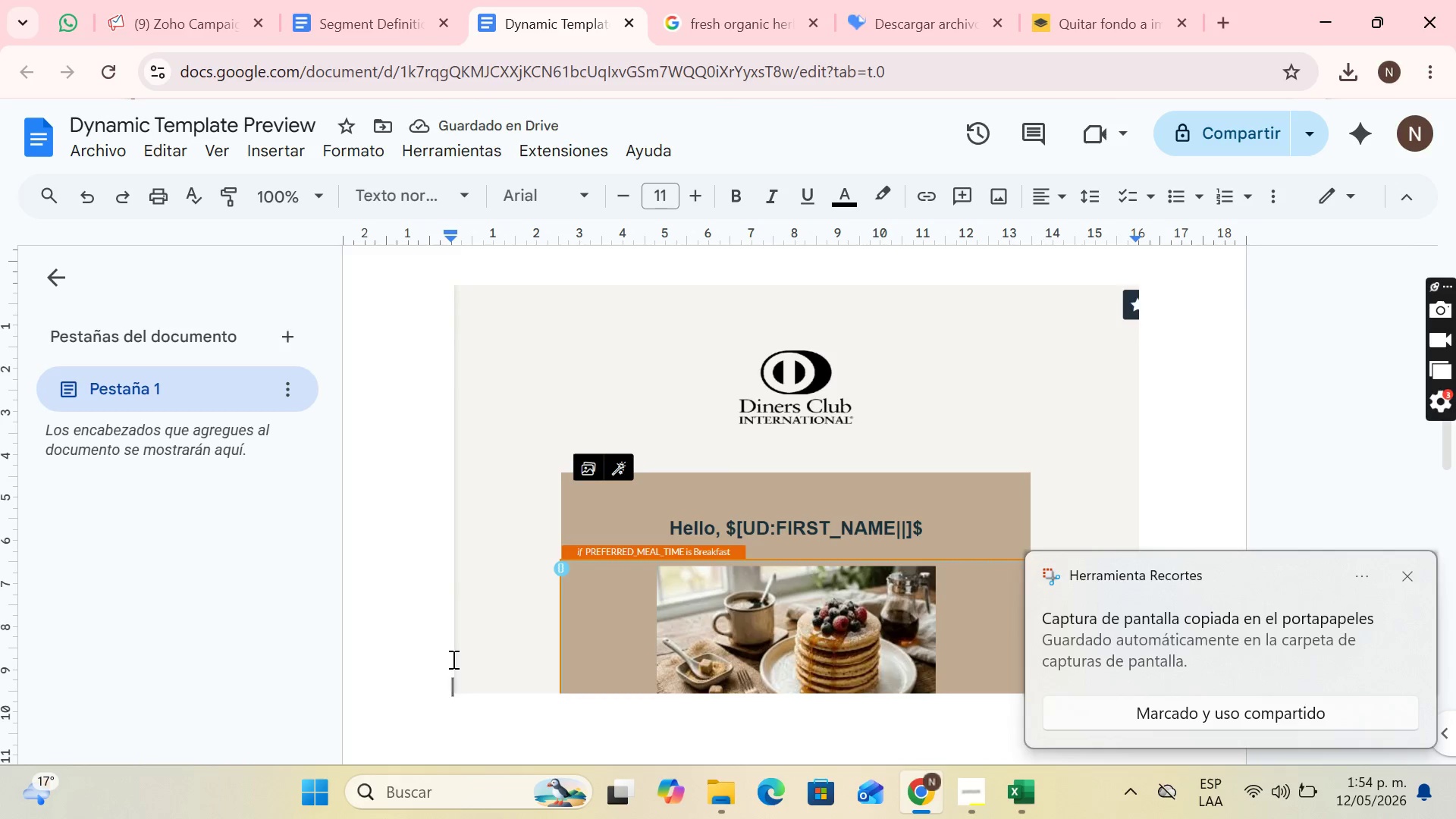 
key(Enter)
 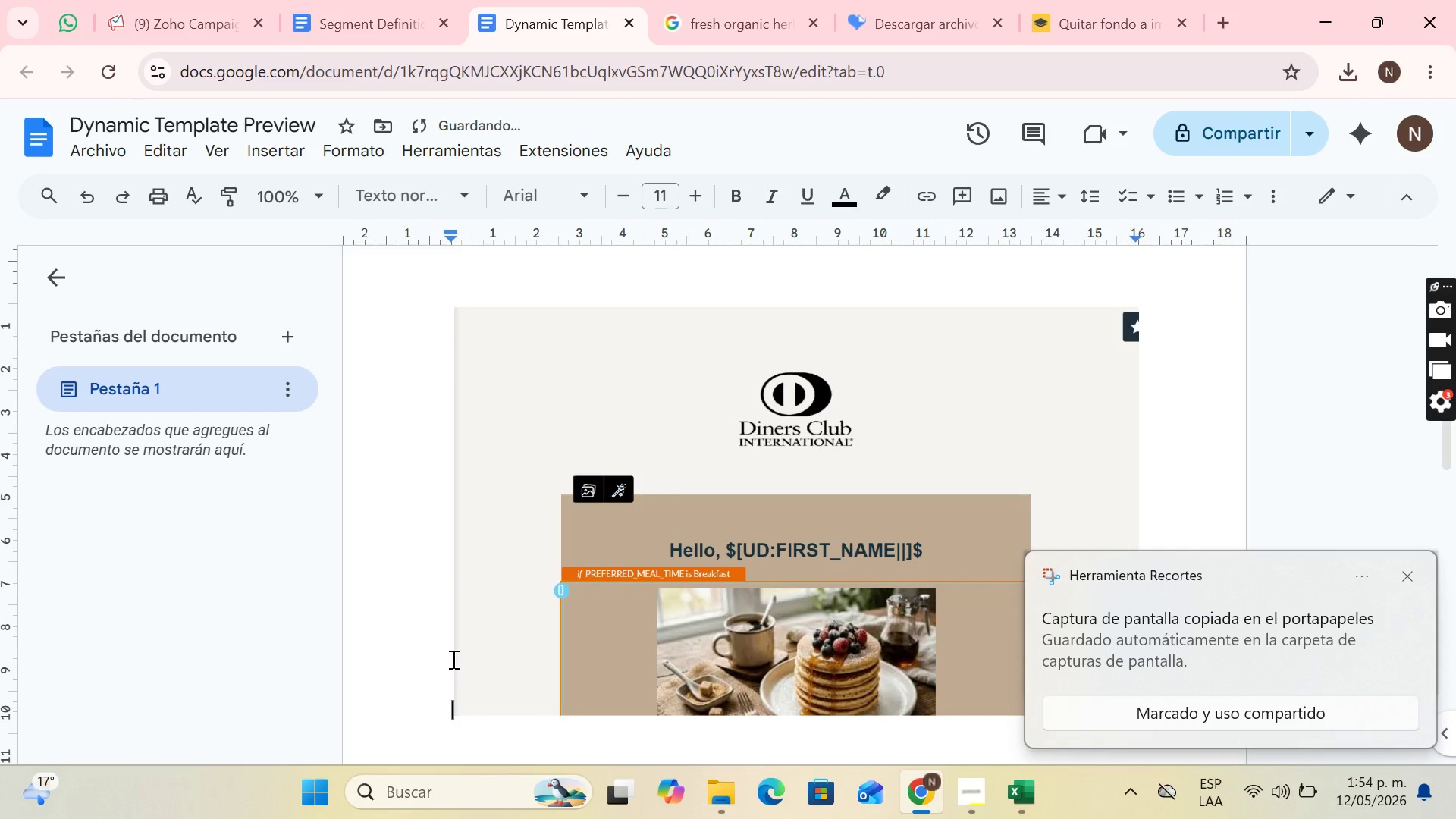 
key(ArrowUp)
 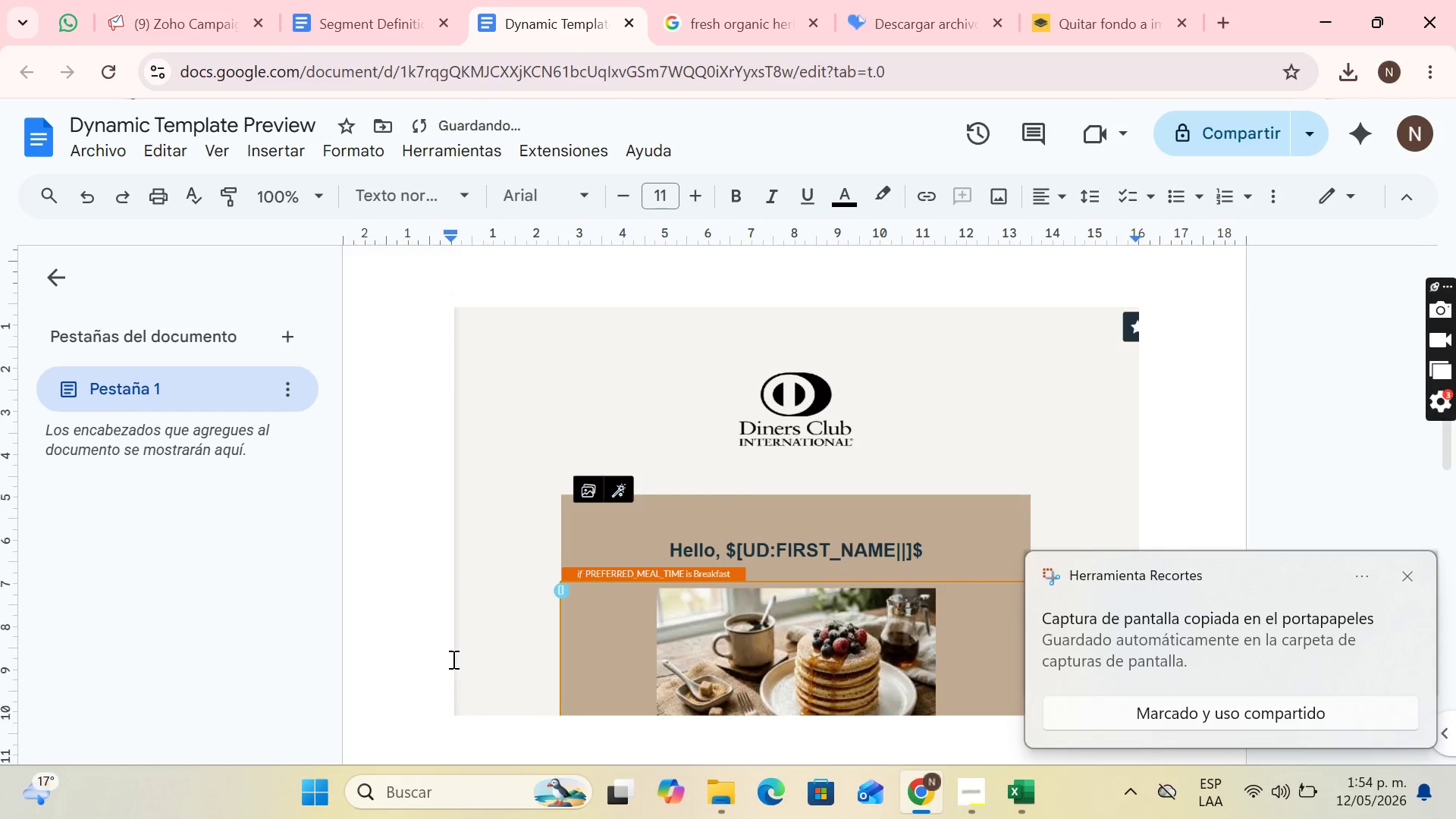 
type(TEMPLATE 1)
 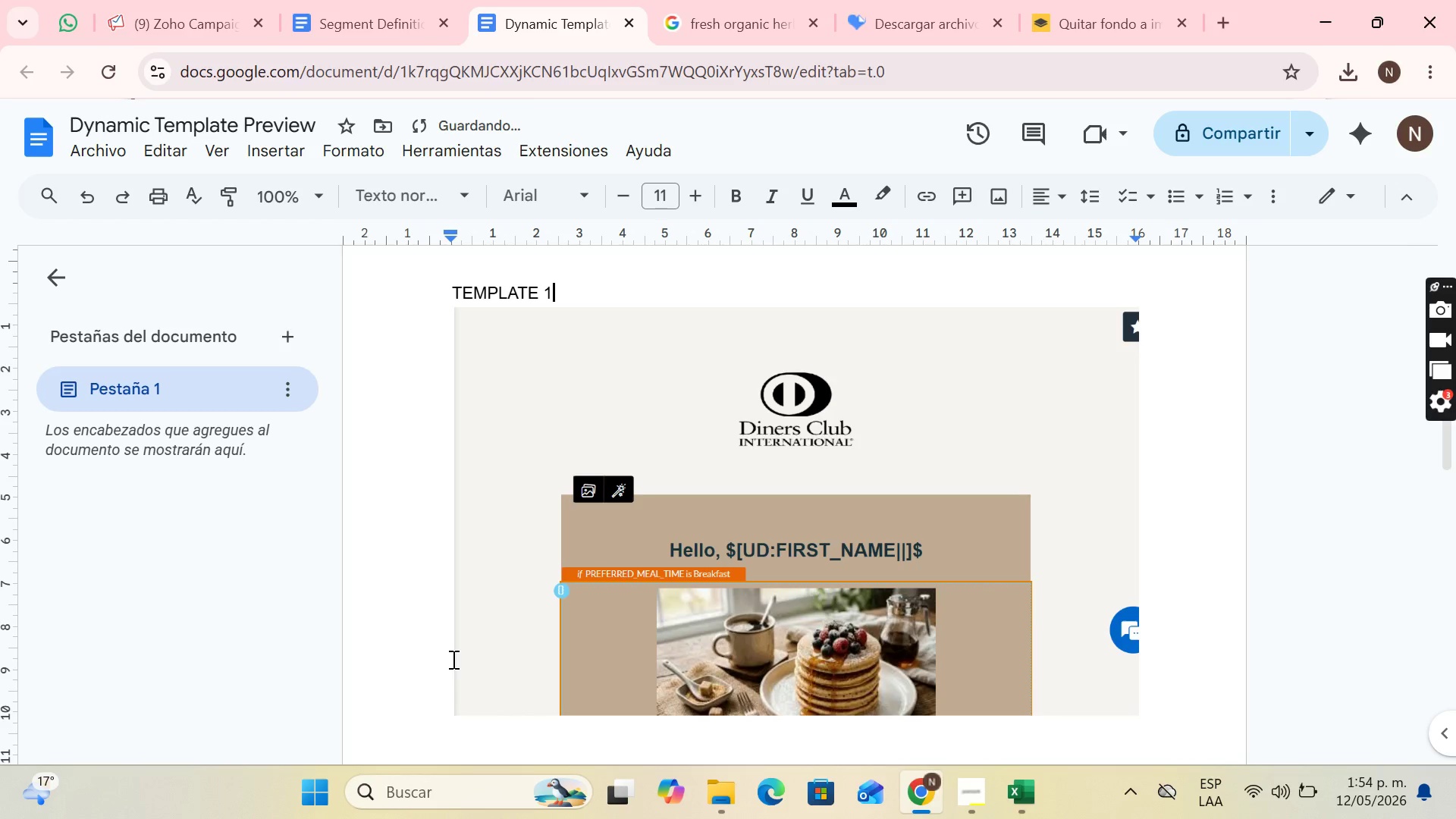 
key(ArrowLeft)
 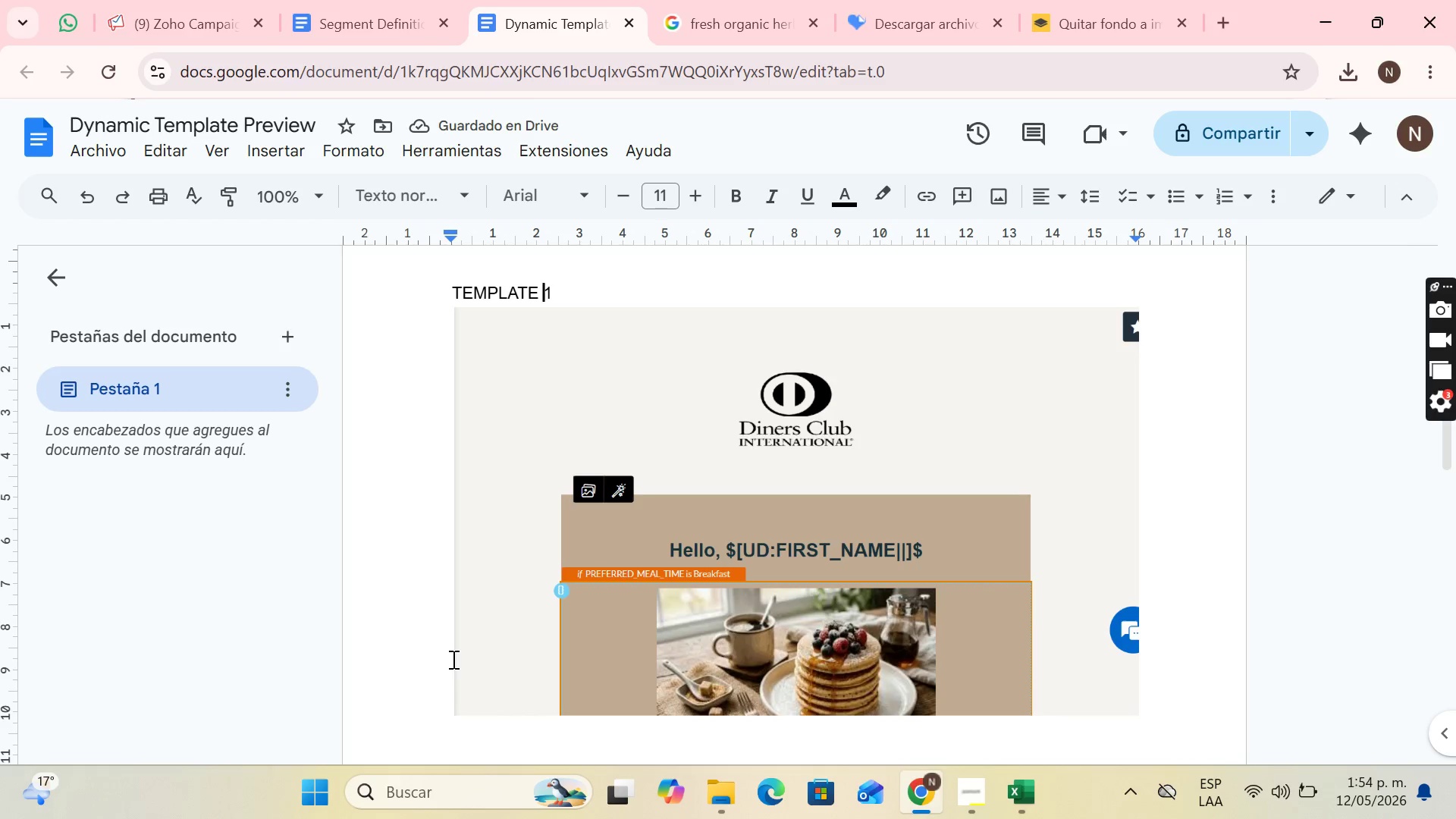 
key(ArrowLeft)
 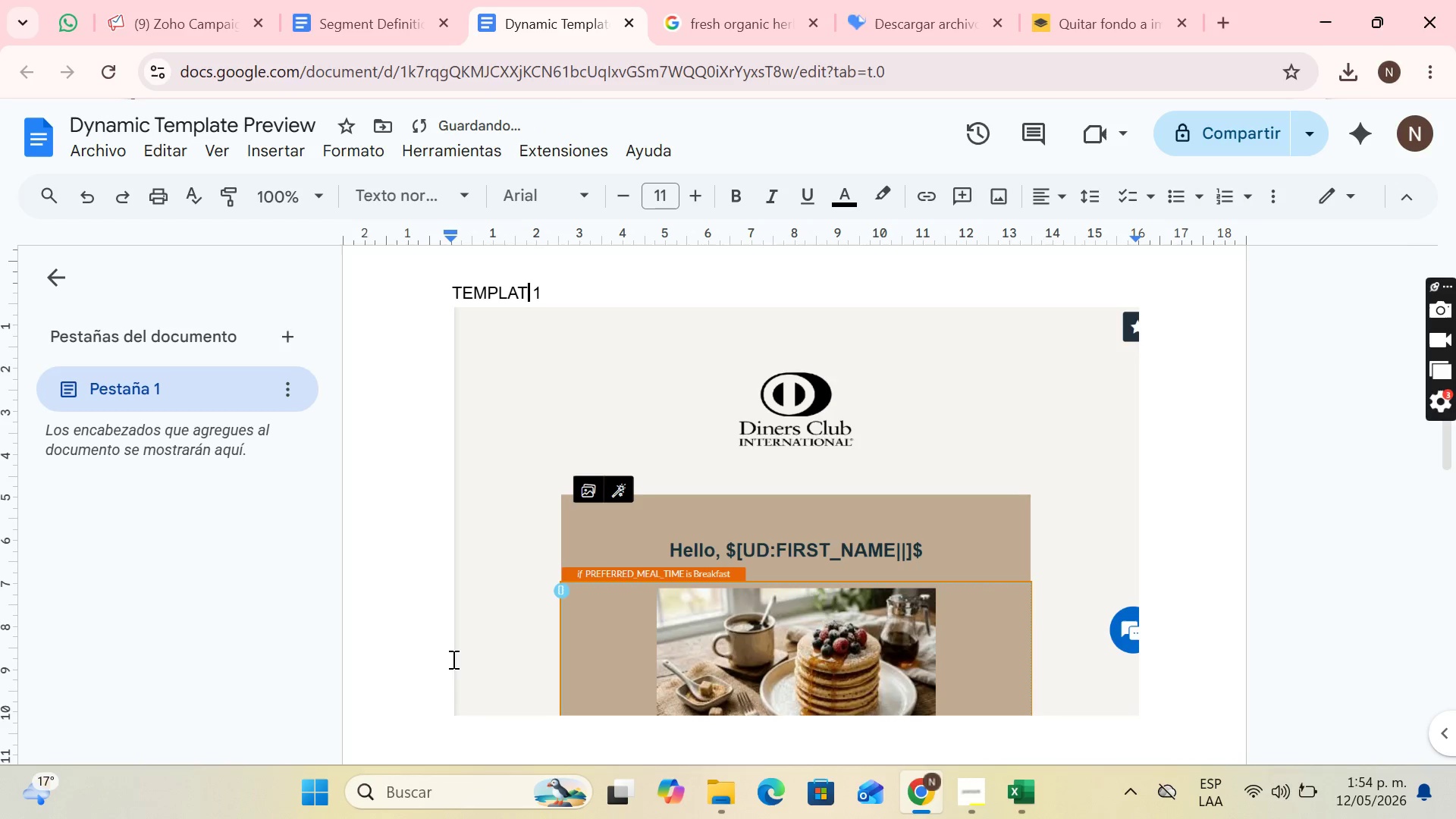 
key(Backspace)
key(Backspace)
key(Backspace)
key(Backspace)
key(Backspace)
key(Backspace)
key(Backspace)
type(emplate)
 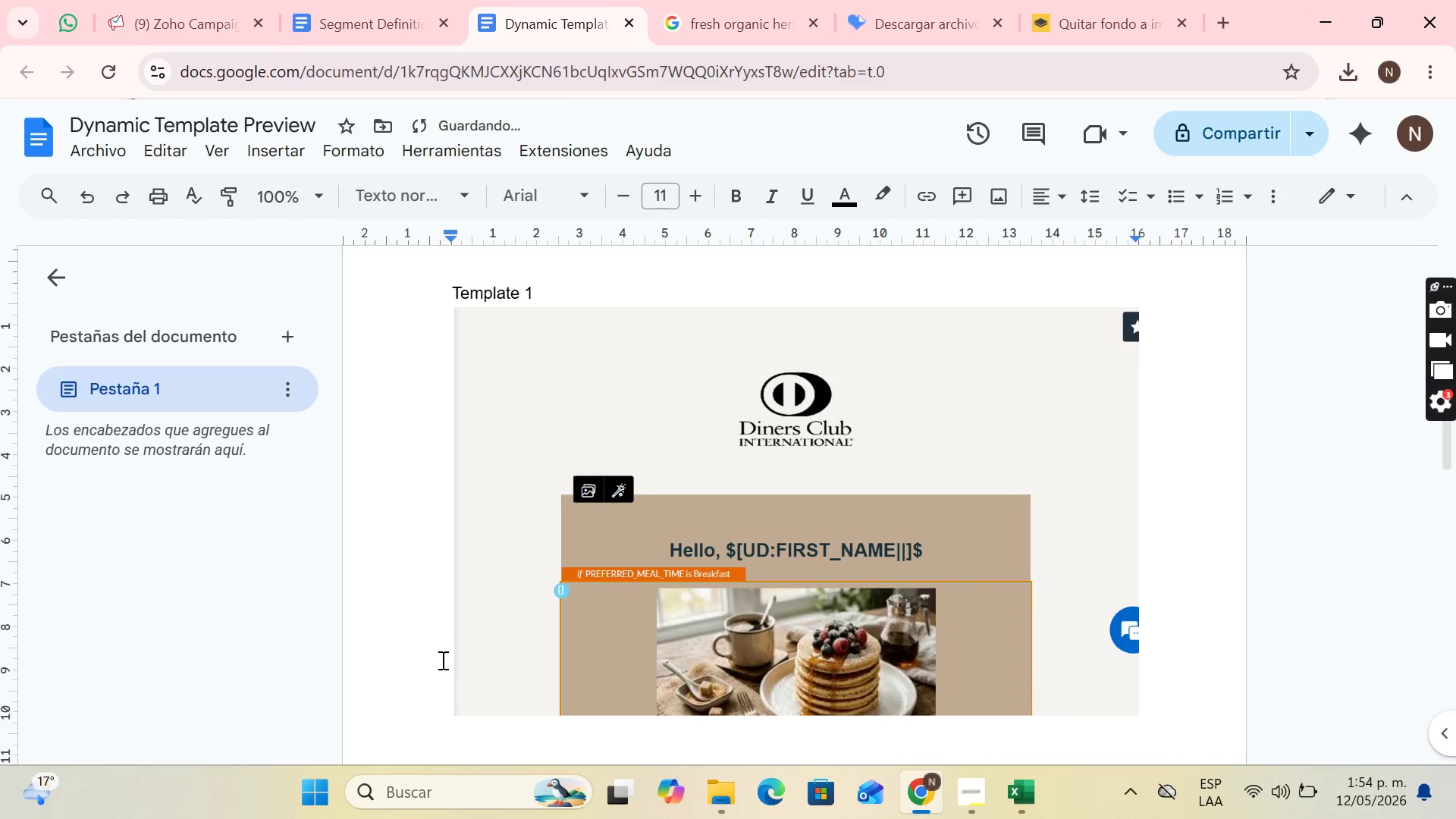 
scroll: coordinate [441, 660], scroll_direction: down, amount: 3.0
 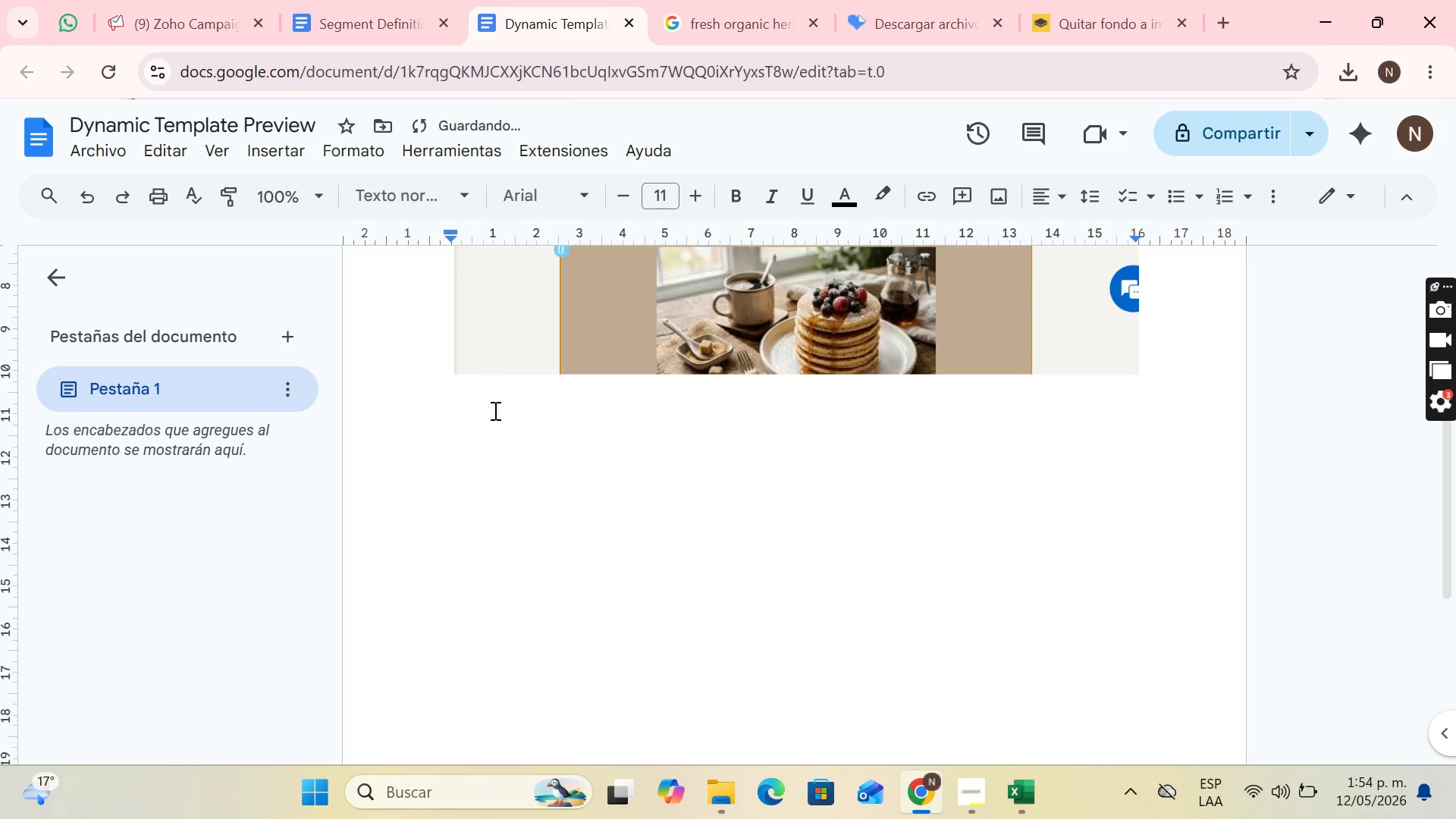 
left_click([491, 396])
 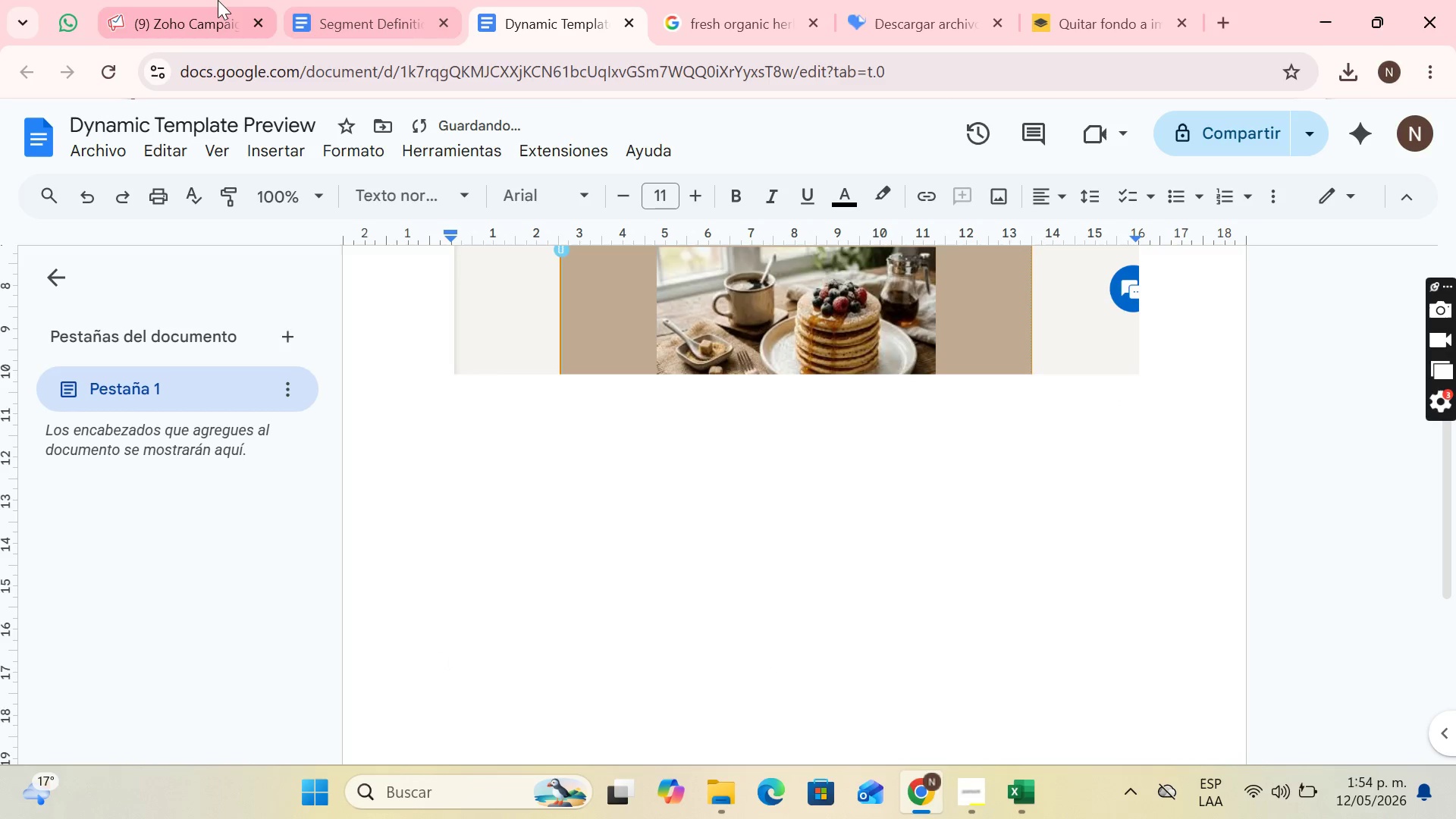 
left_click([215, 0])
 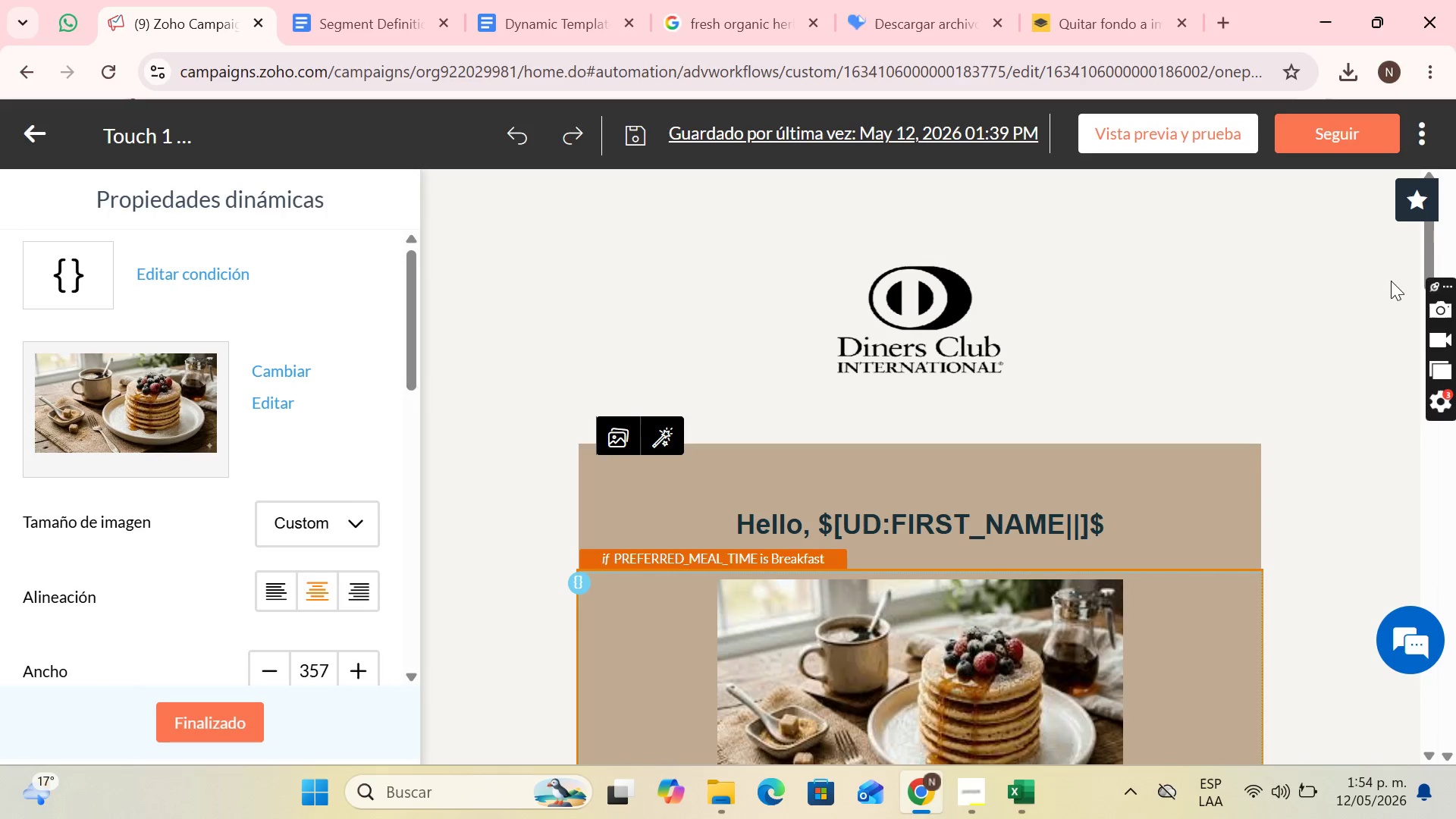 
left_click_drag(start_coordinate=[1428, 237], to_coordinate=[1432, 326])
 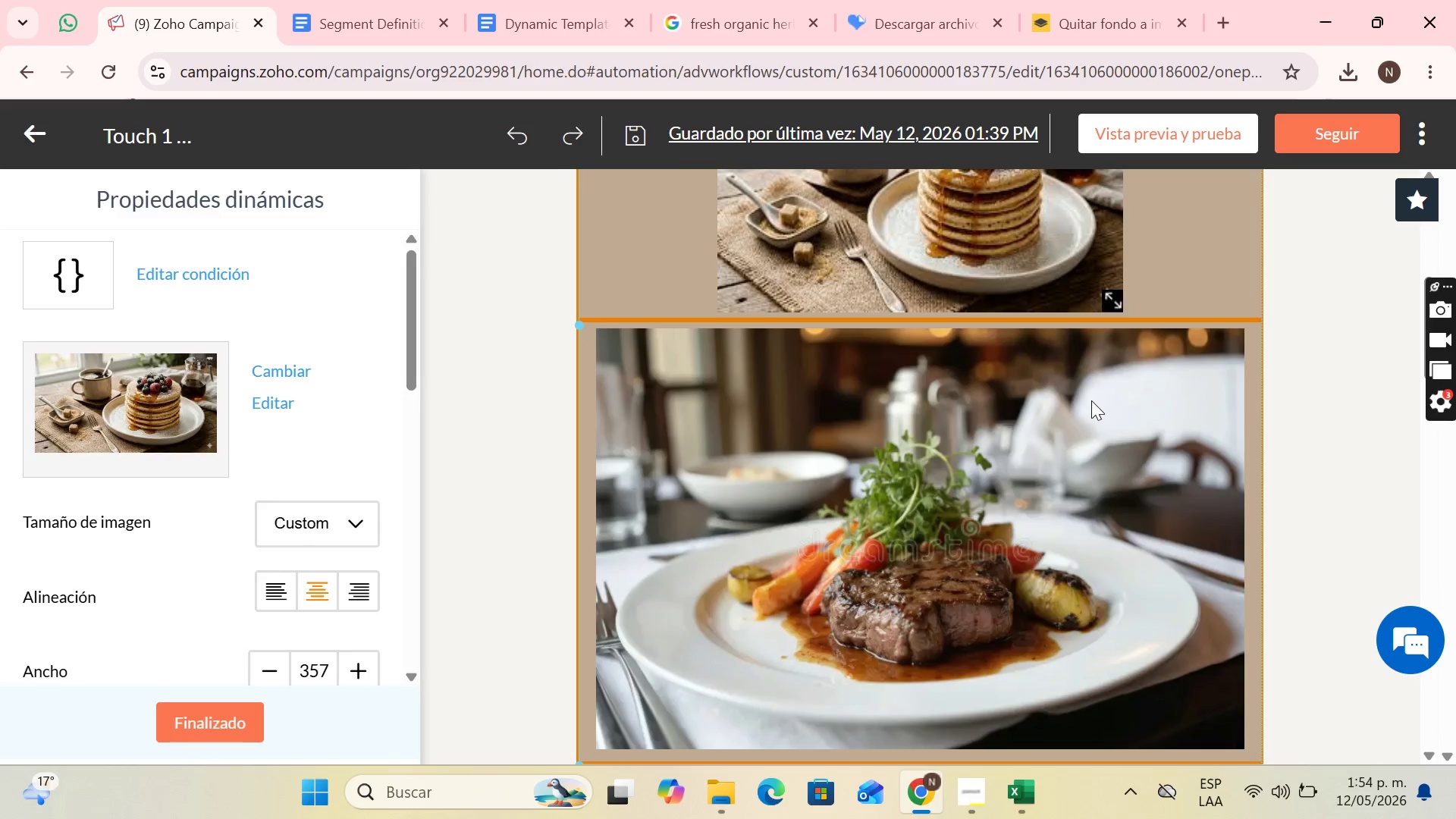 
left_click([1091, 400])
 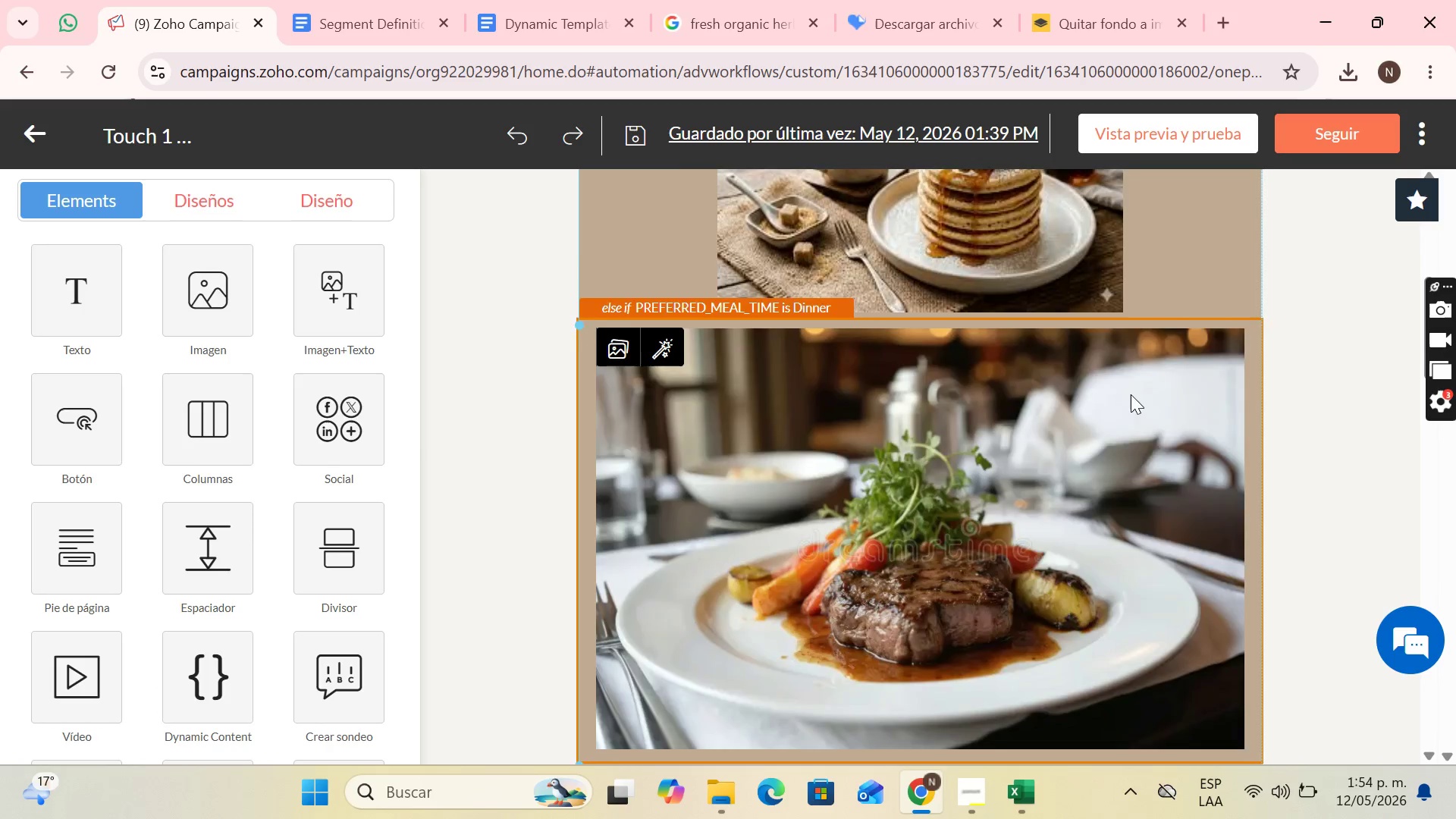 
scroll: coordinate [1154, 381], scroll_direction: down, amount: 8.0
 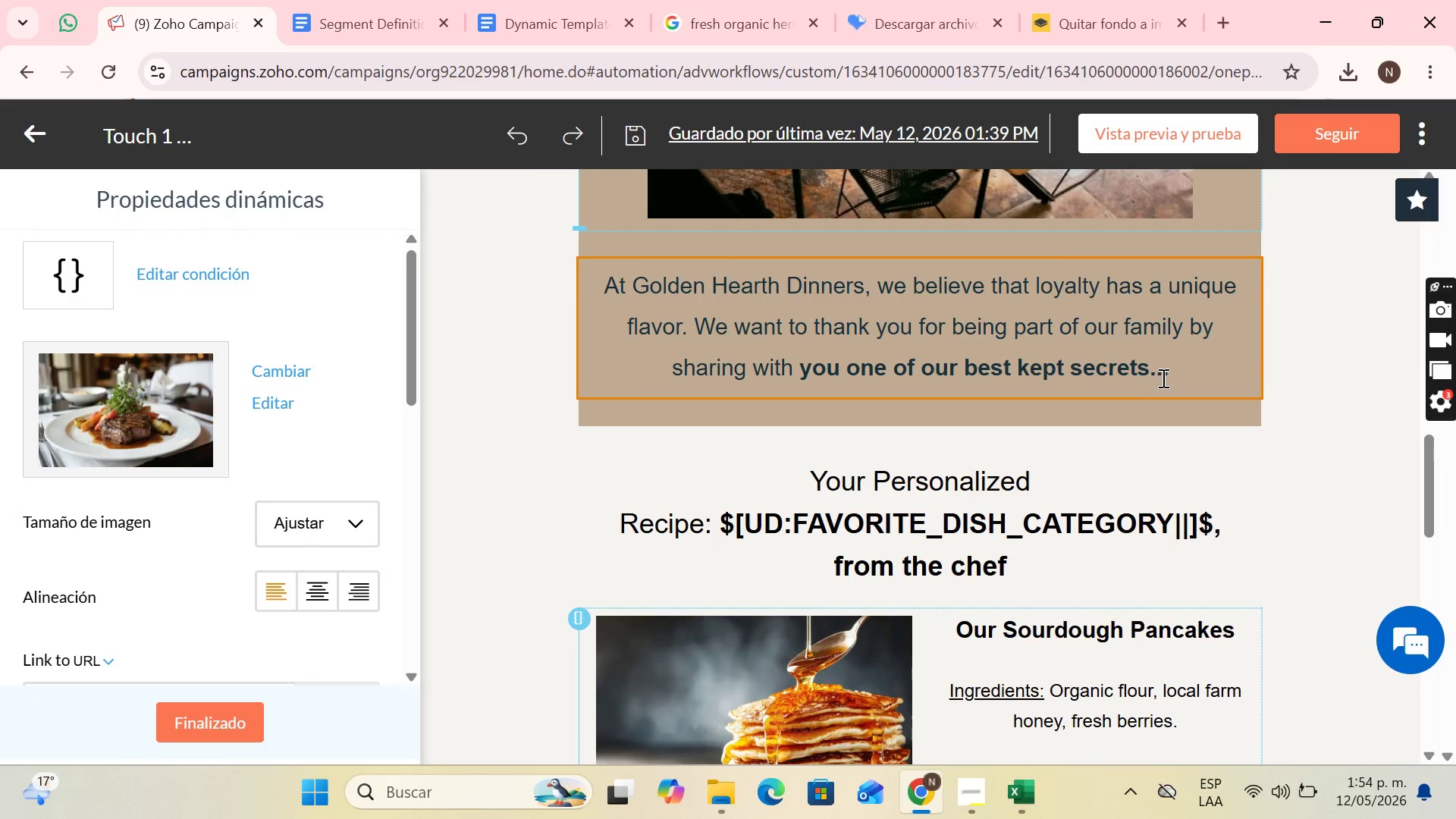 
scroll: coordinate [1279, 406], scroll_direction: up, amount: 9.0
 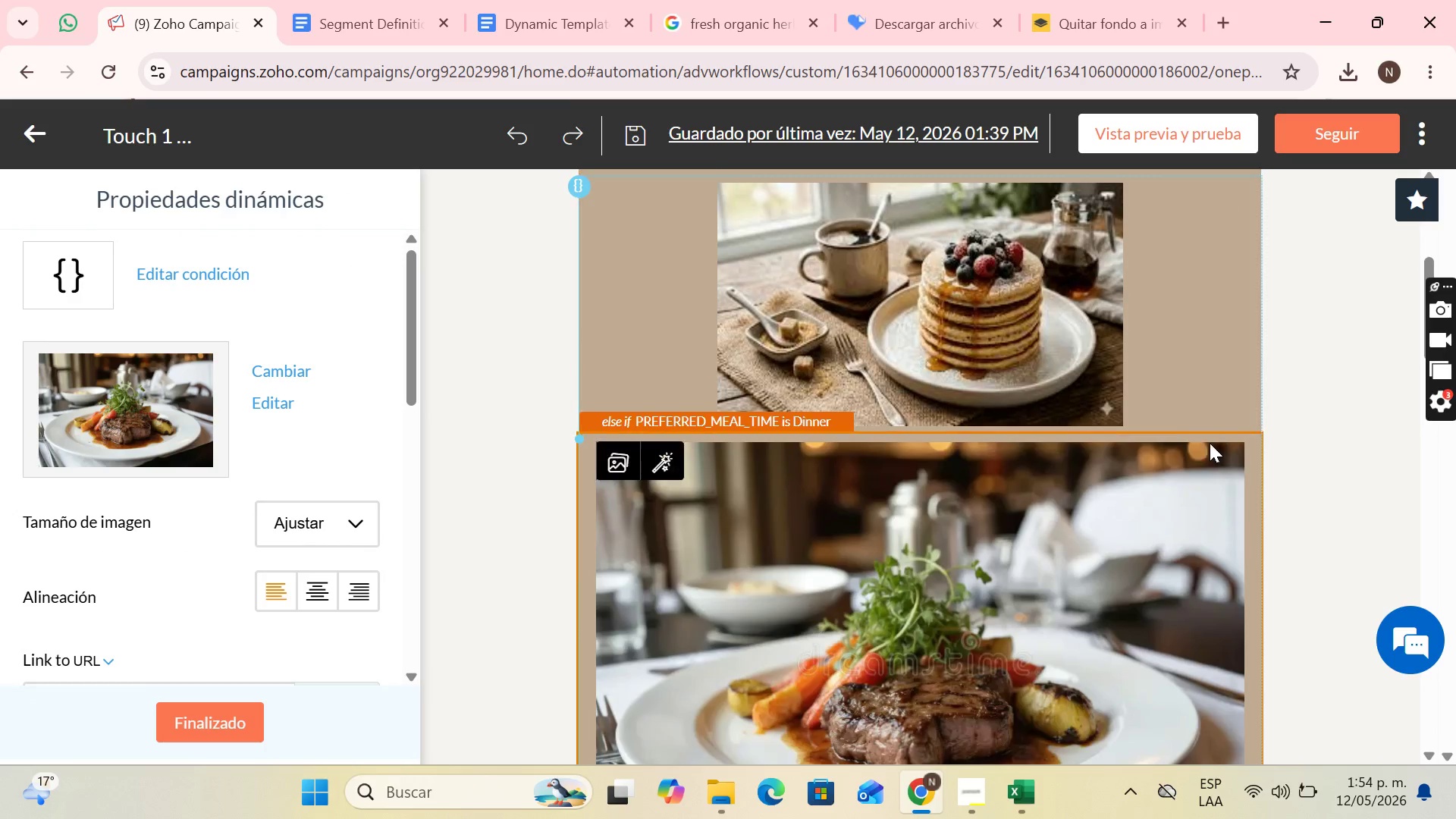 
scroll: coordinate [1210, 446], scroll_direction: down, amount: 2.0
 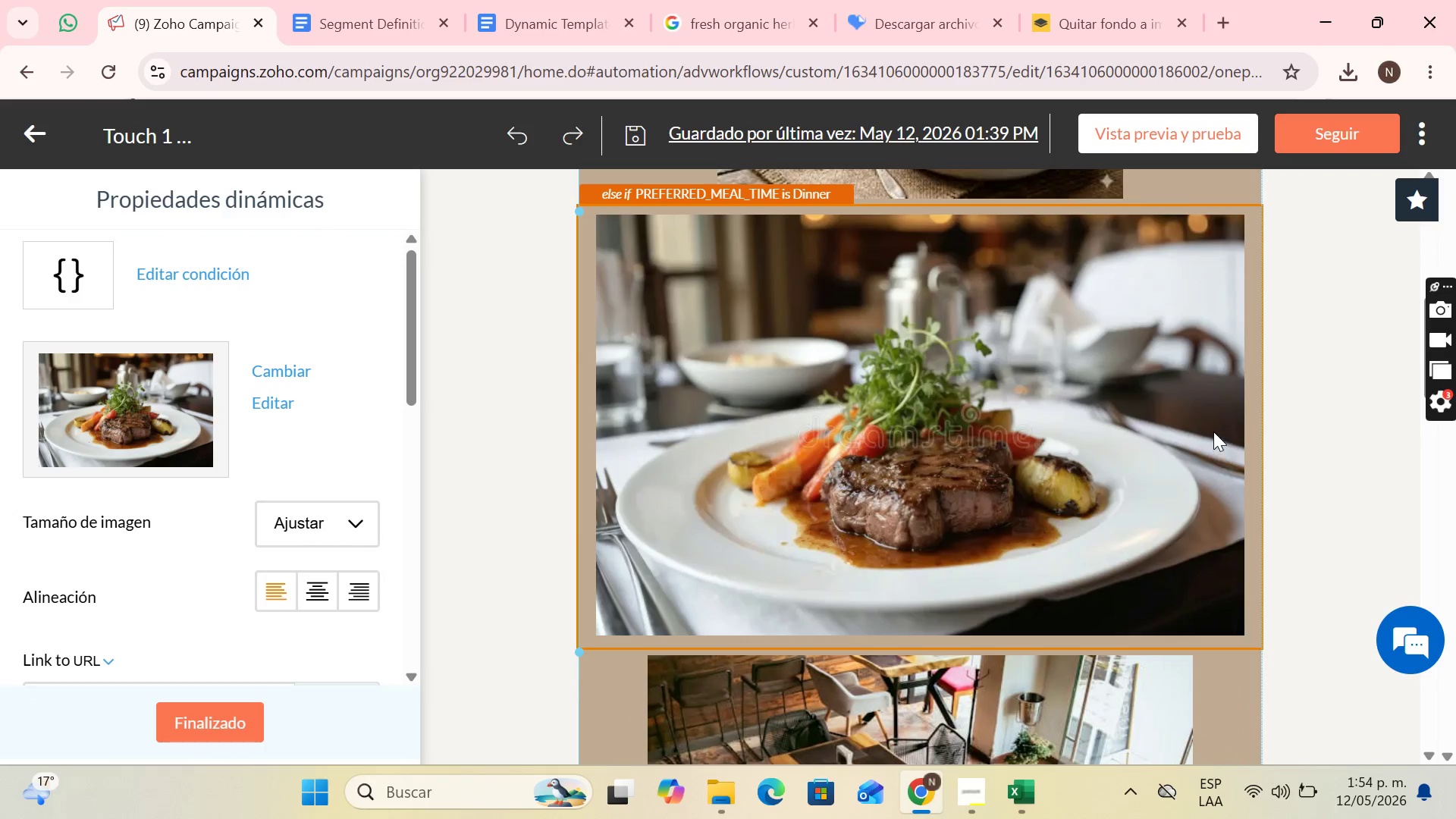 
scroll: coordinate [1215, 430], scroll_direction: up, amount: 2.0
 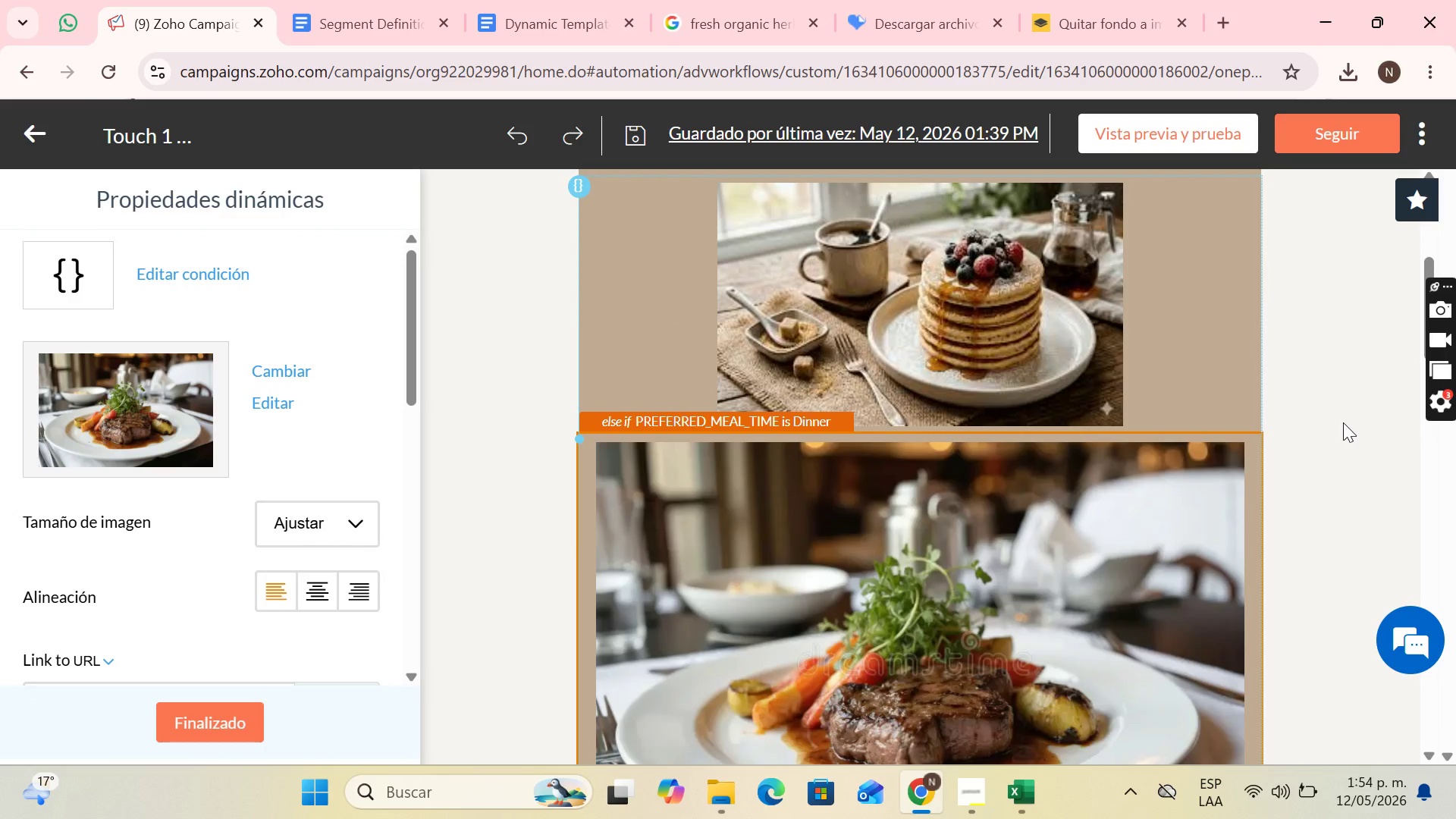 
key(PrintScreen)
 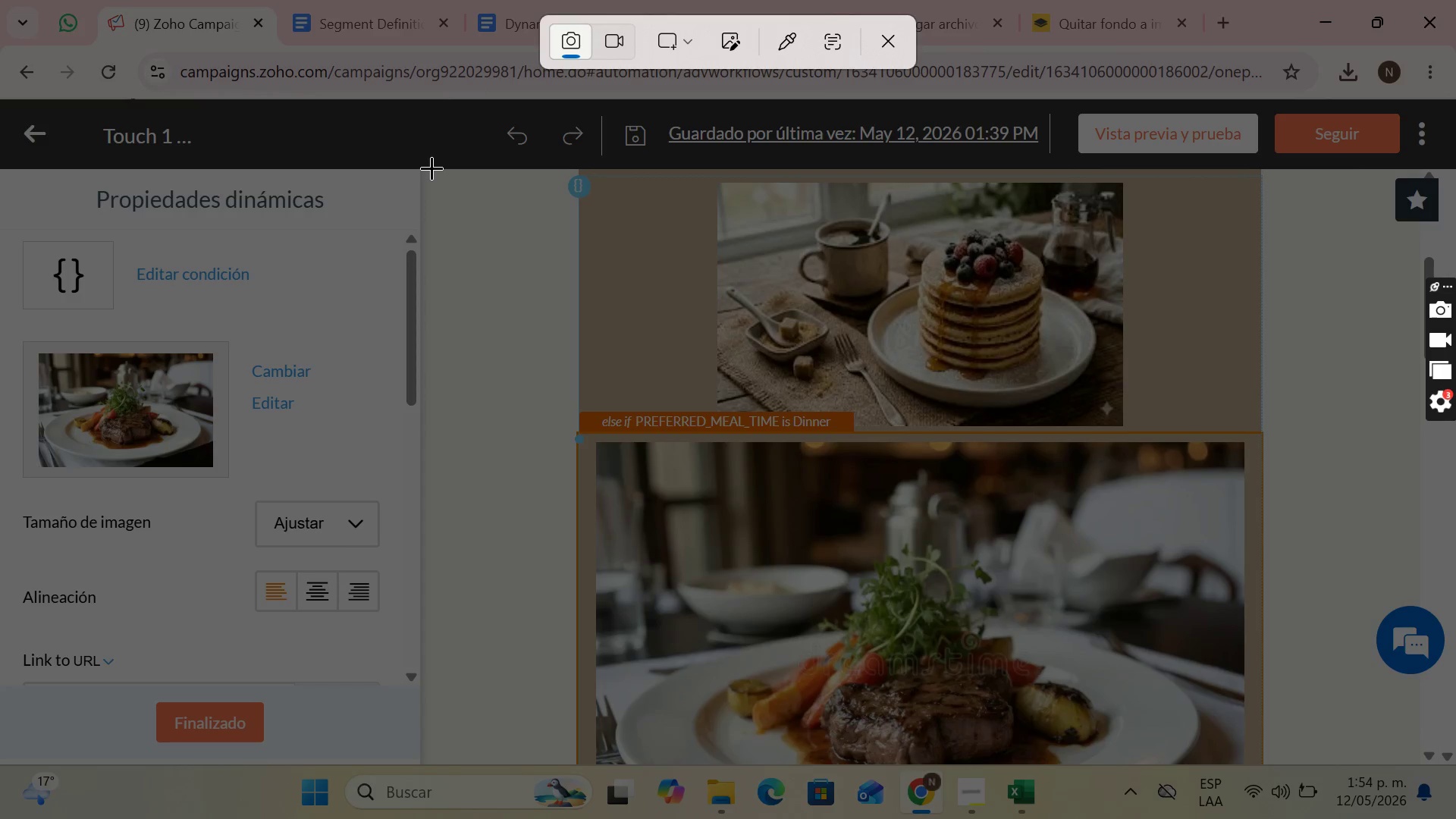 
left_click_drag(start_coordinate=[421, 171], to_coordinate=[1419, 764])
 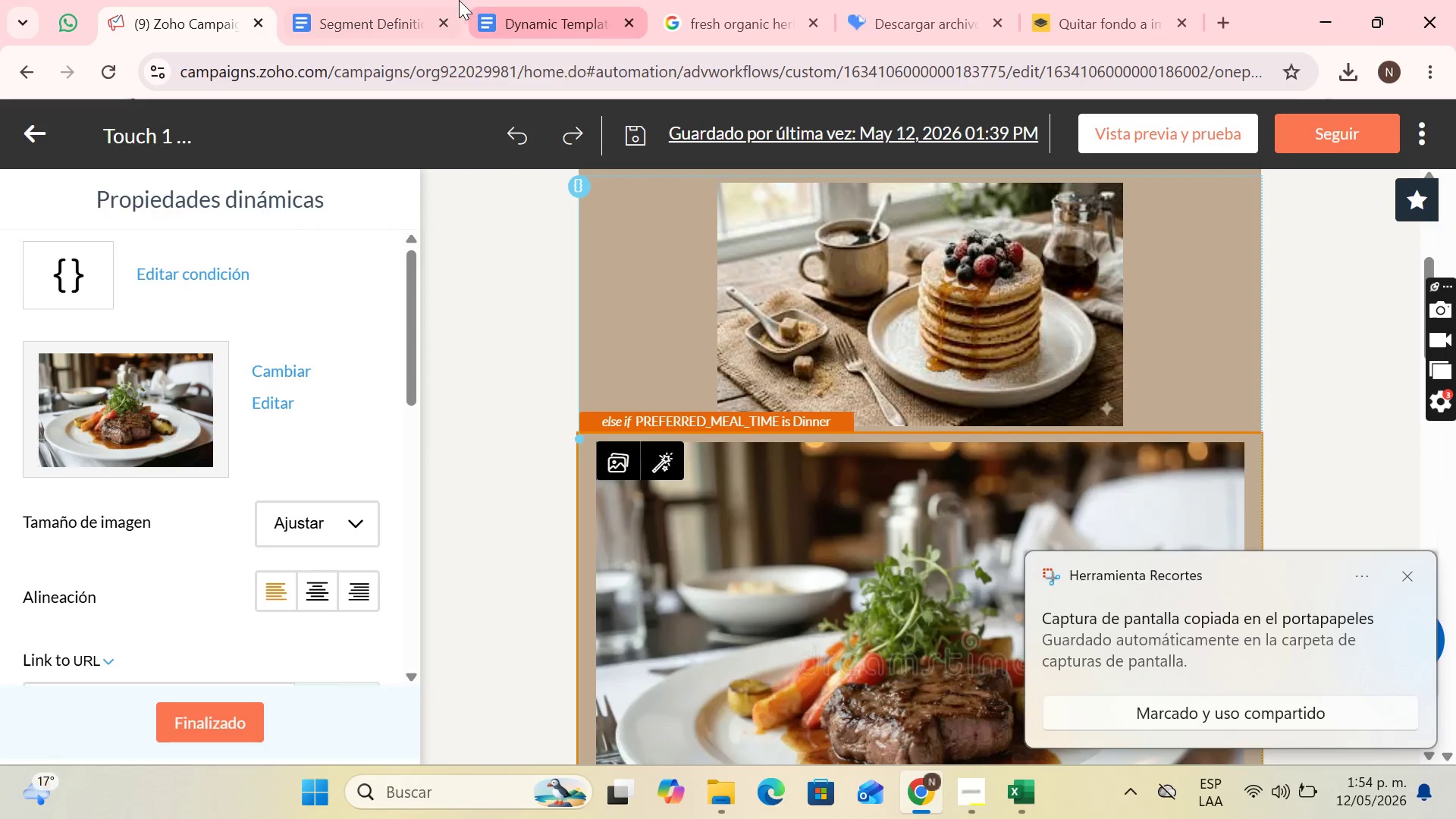 
left_click([514, 0])
 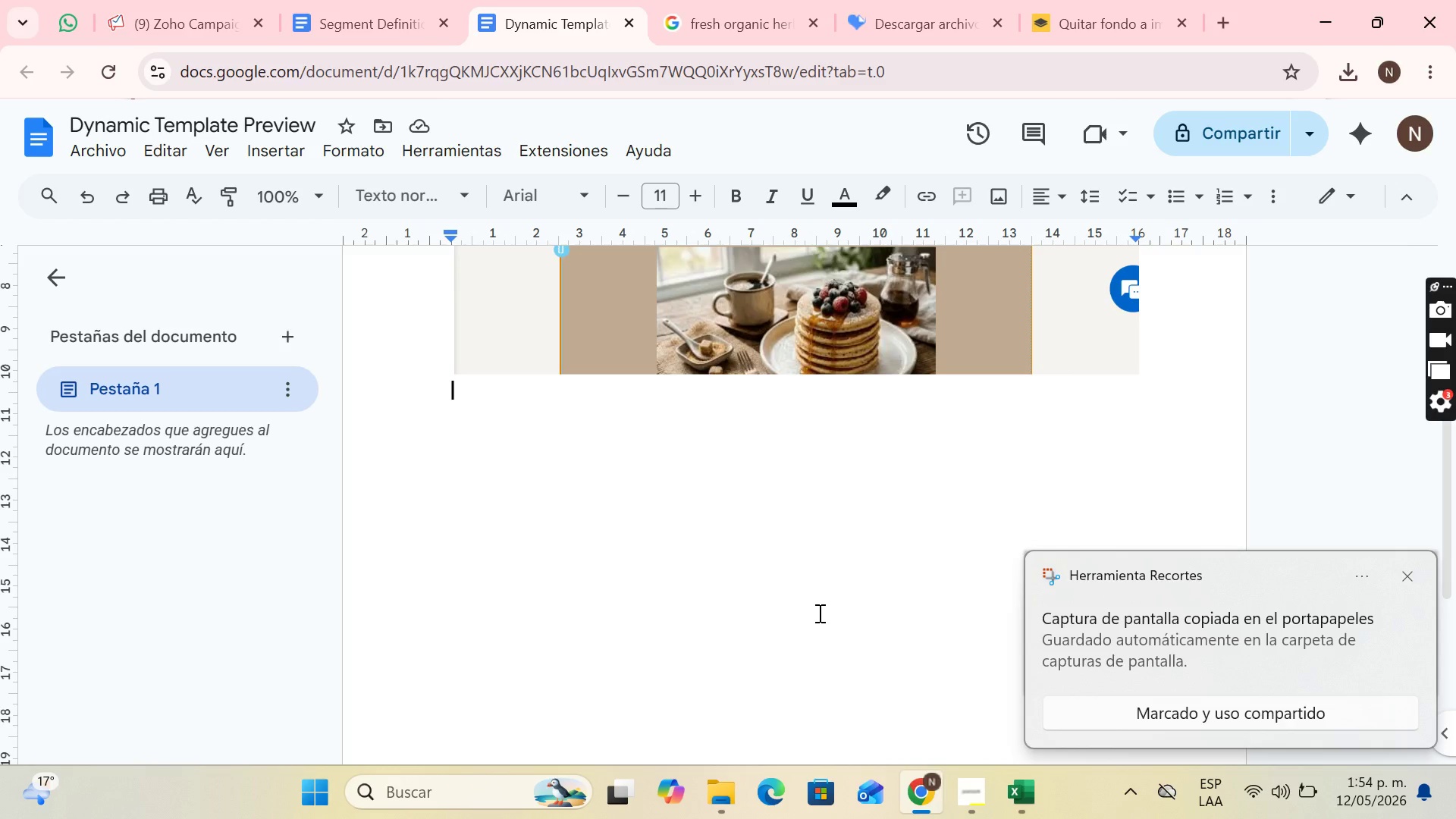 
key(Control+V)
 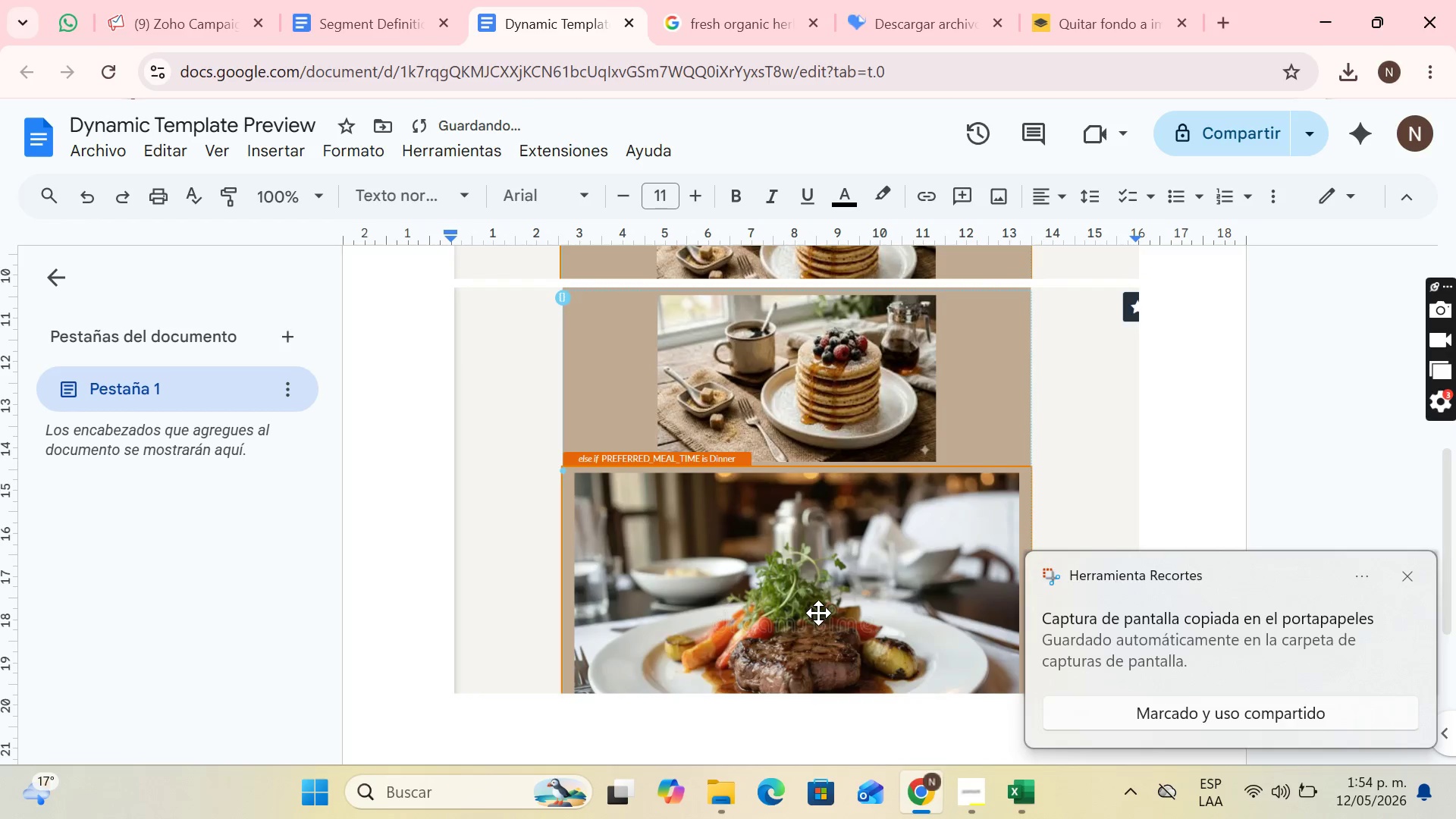 
key(Enter)
 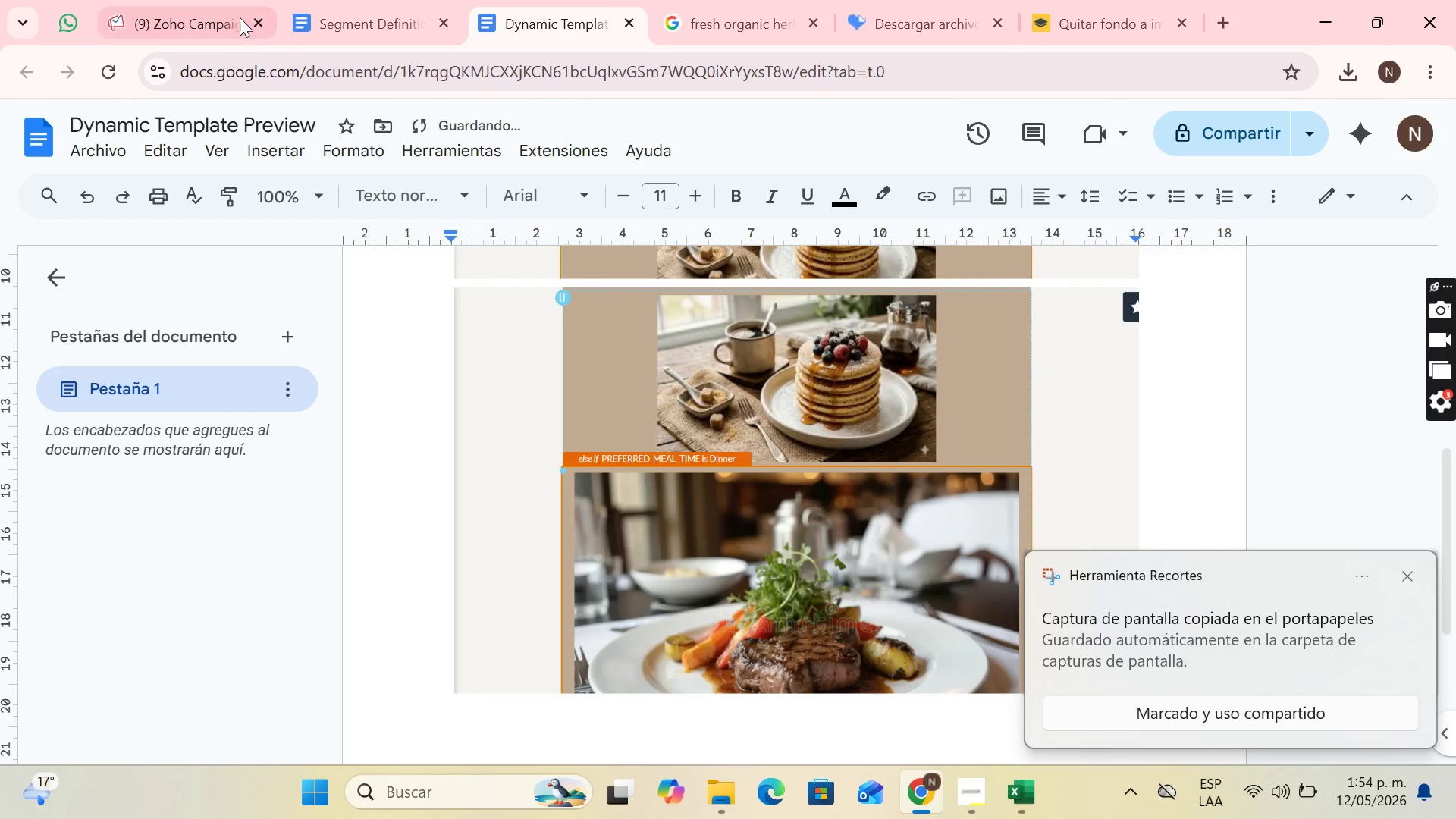 
left_click([366, 0])
 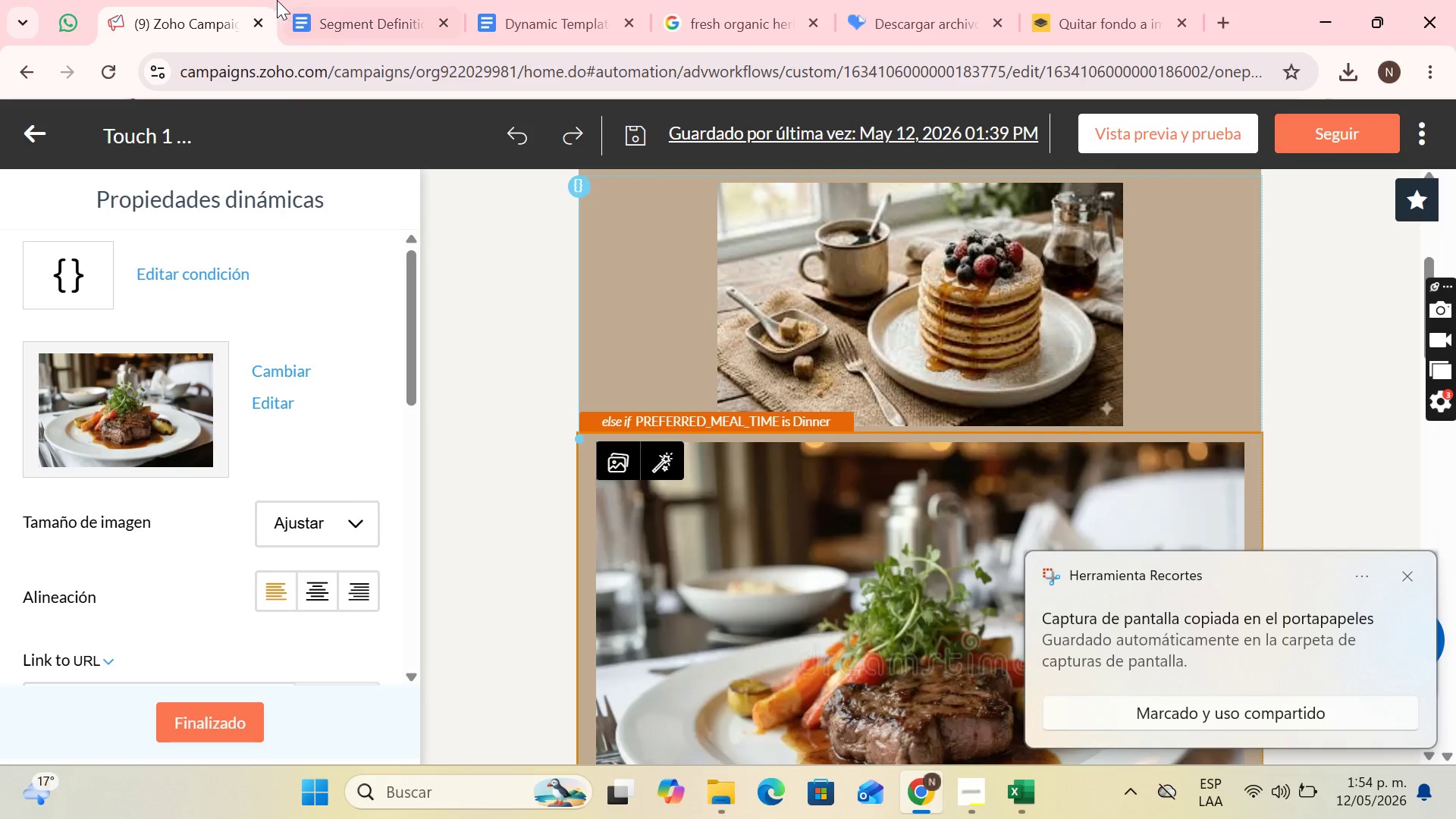 
scroll: coordinate [780, 441], scroll_direction: down, amount: 3.0
 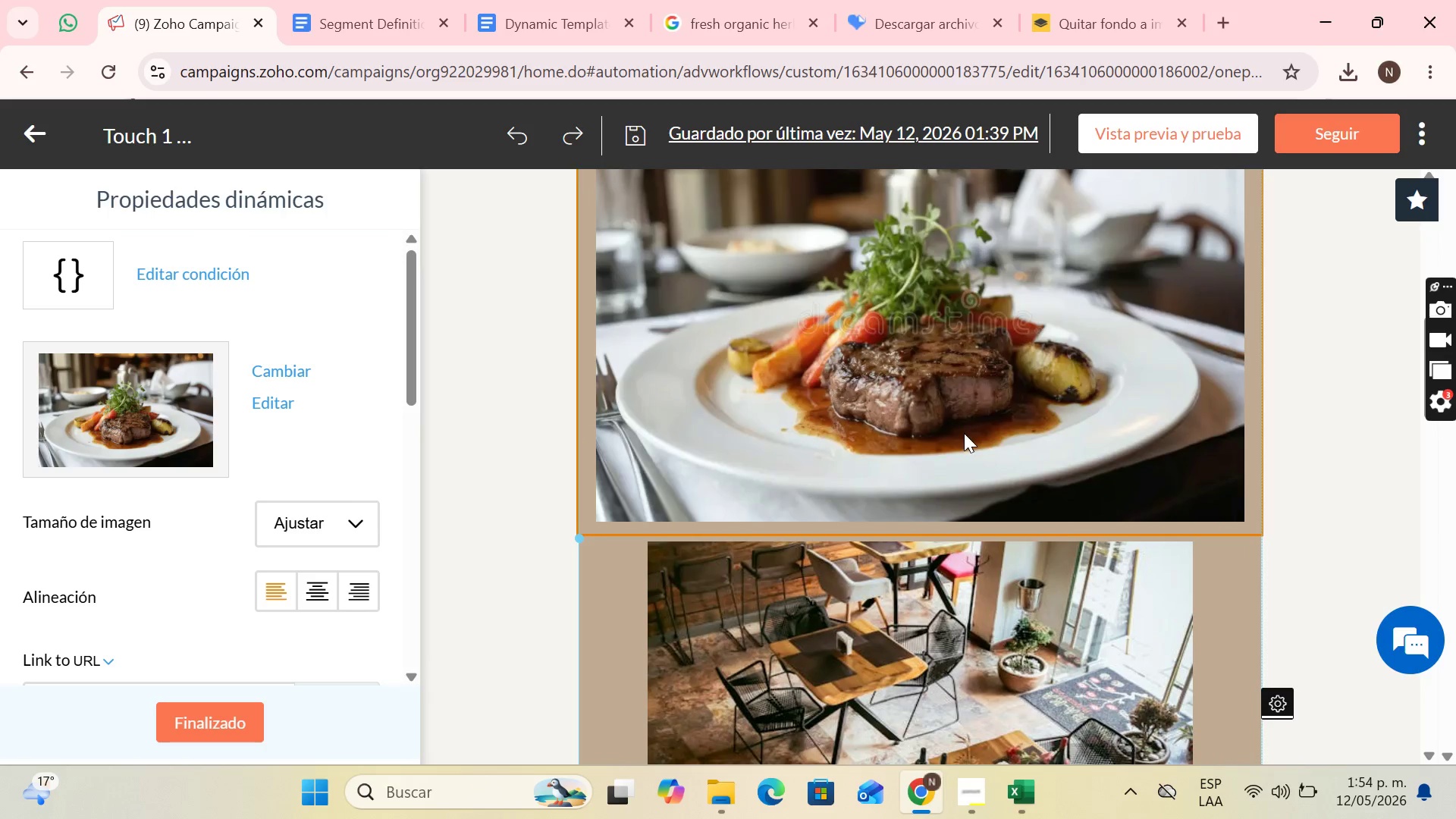 
left_click([965, 437])
 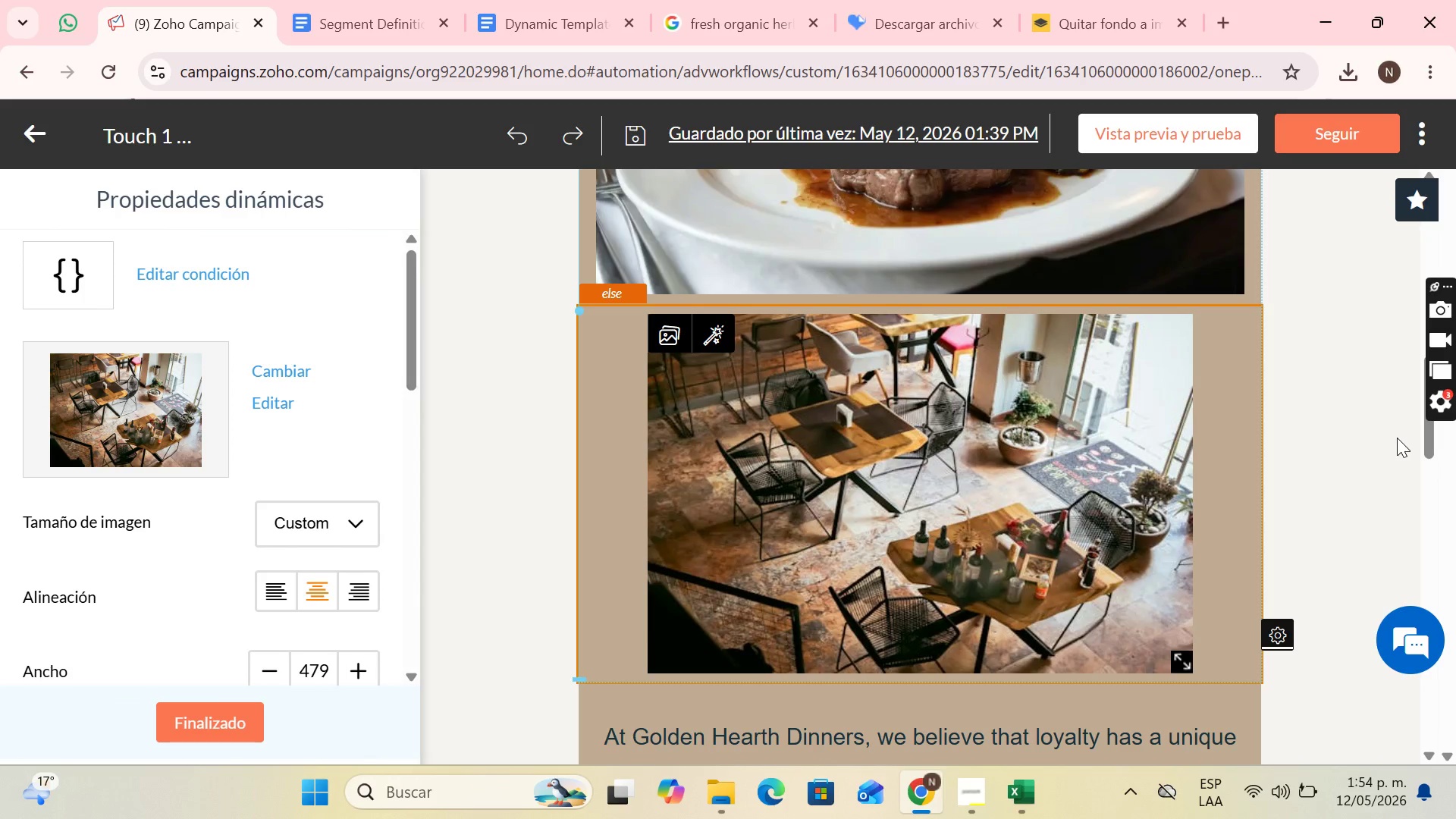 
scroll: coordinate [964, 433], scroll_direction: down, amount: 2.0
 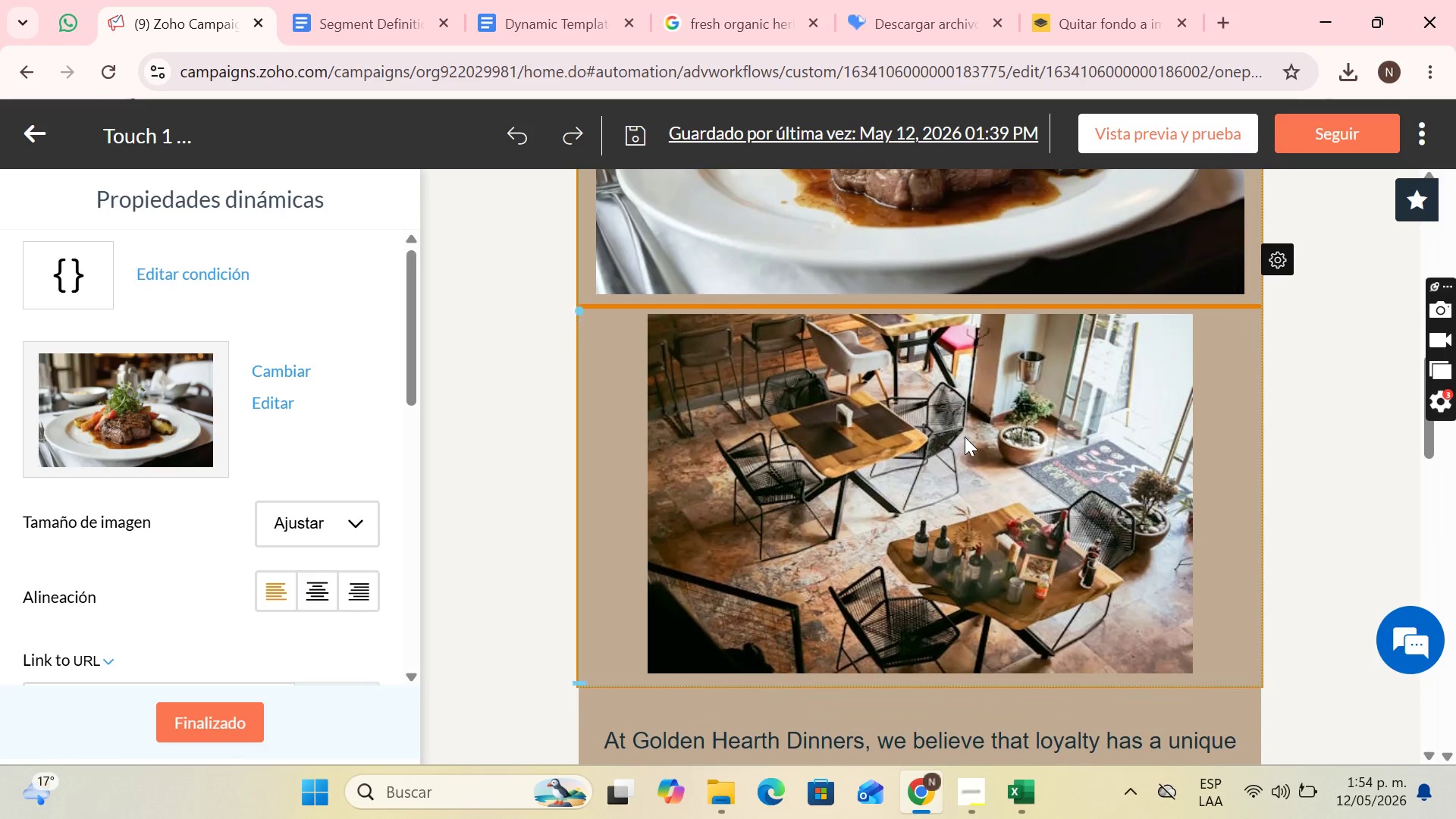 
key(PrintScreen)
 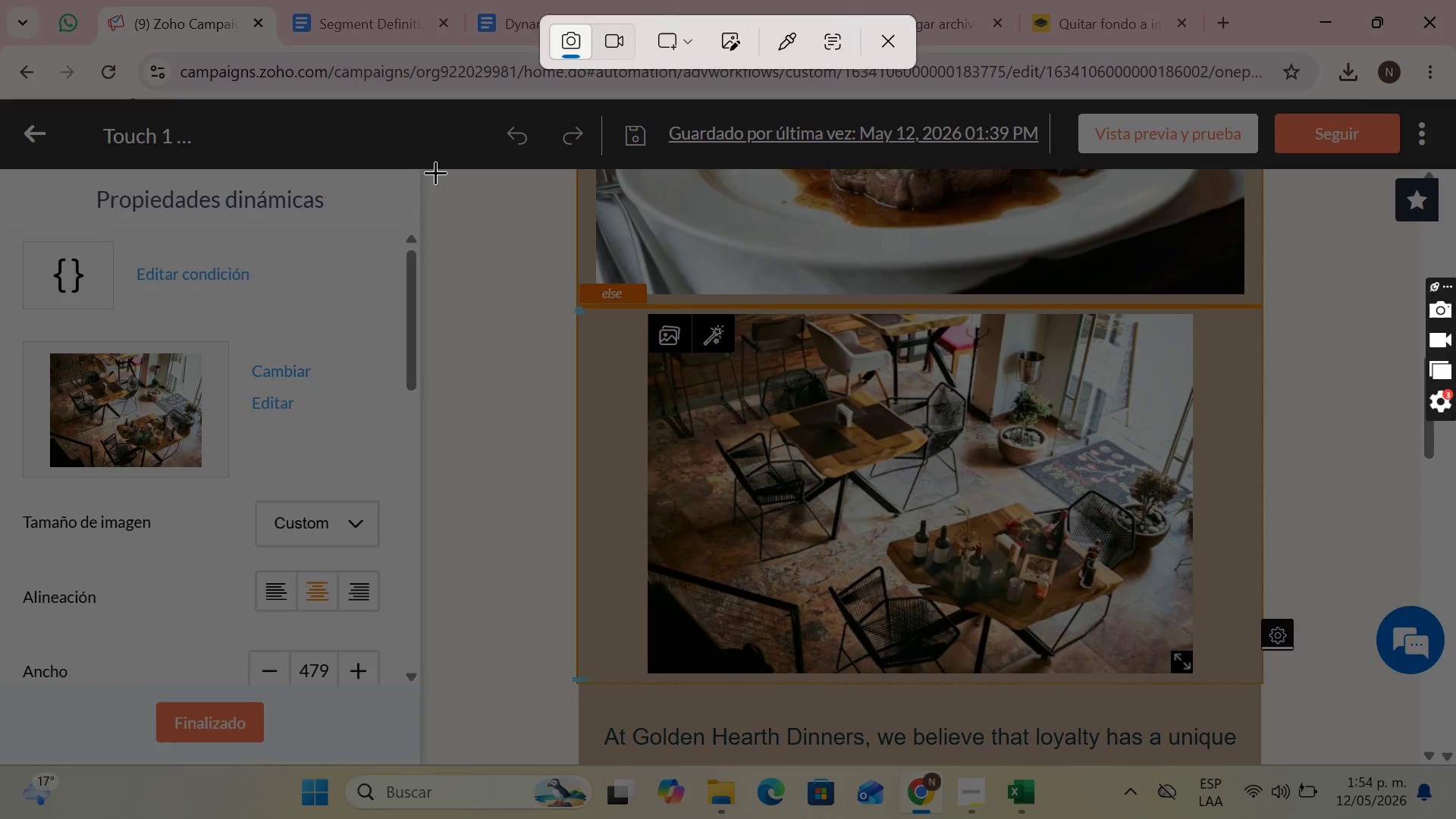 
left_click_drag(start_coordinate=[423, 172], to_coordinate=[1420, 761])
 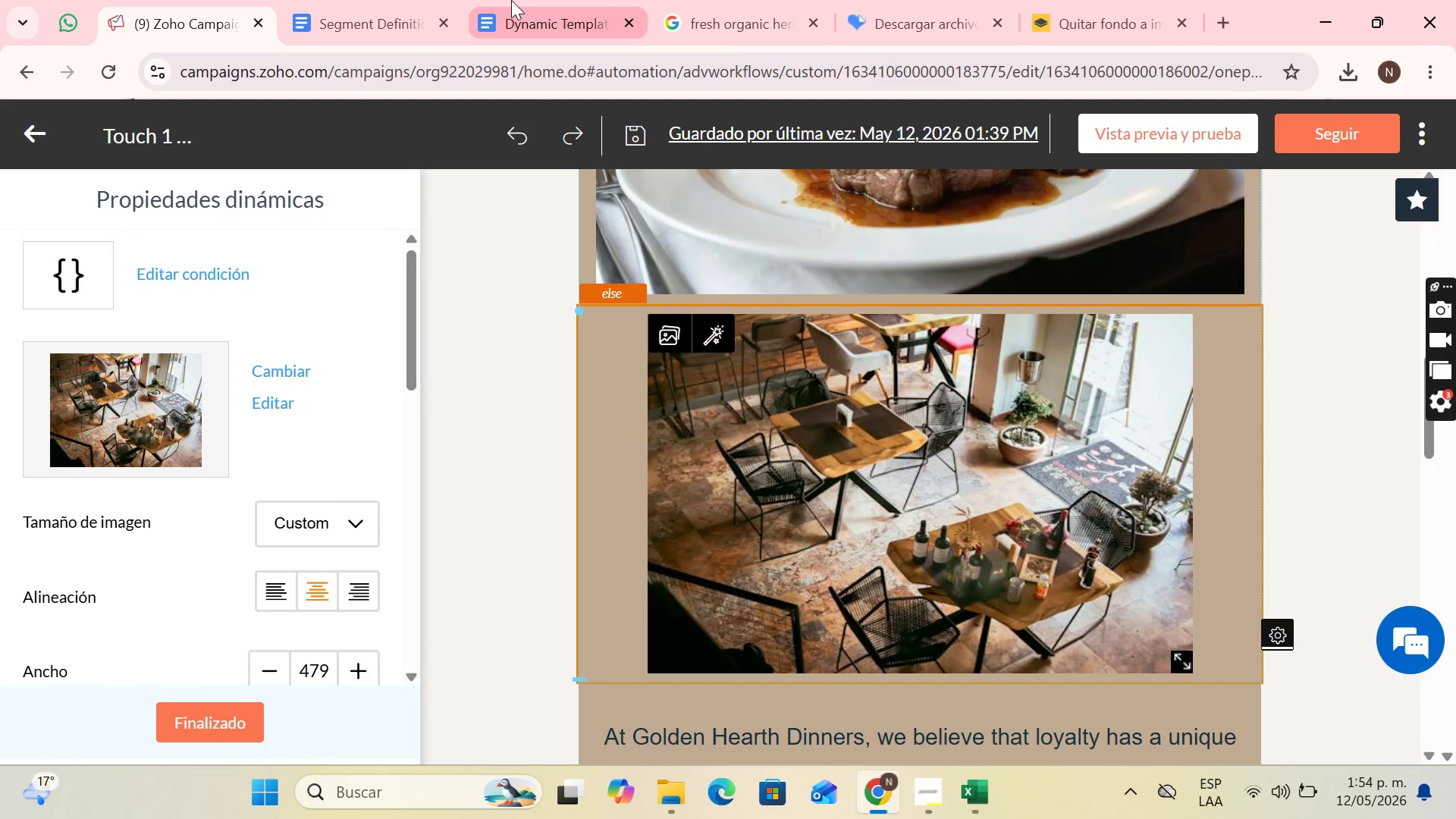 
left_click([511, 0])
 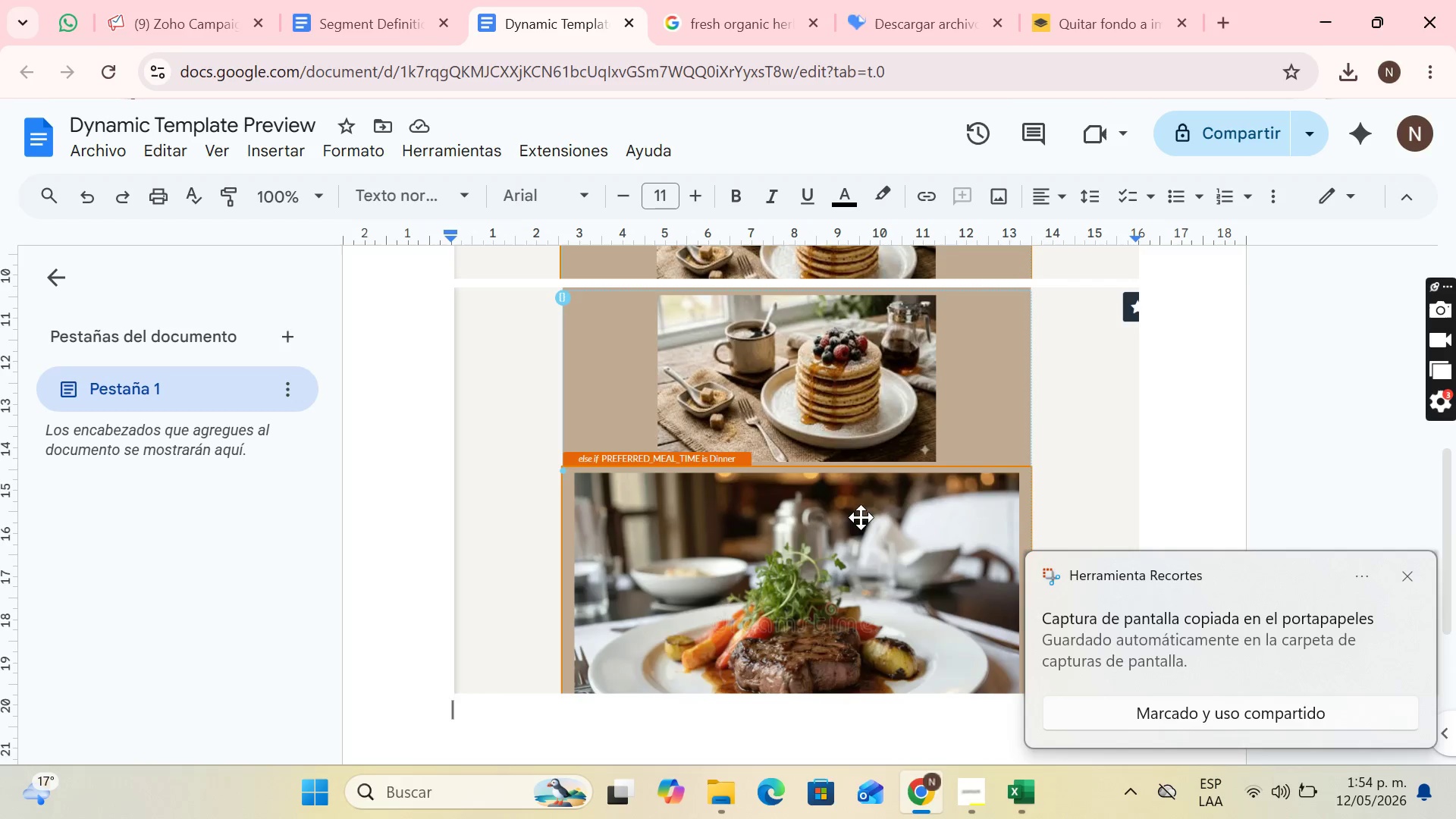 
key(Control+V)
 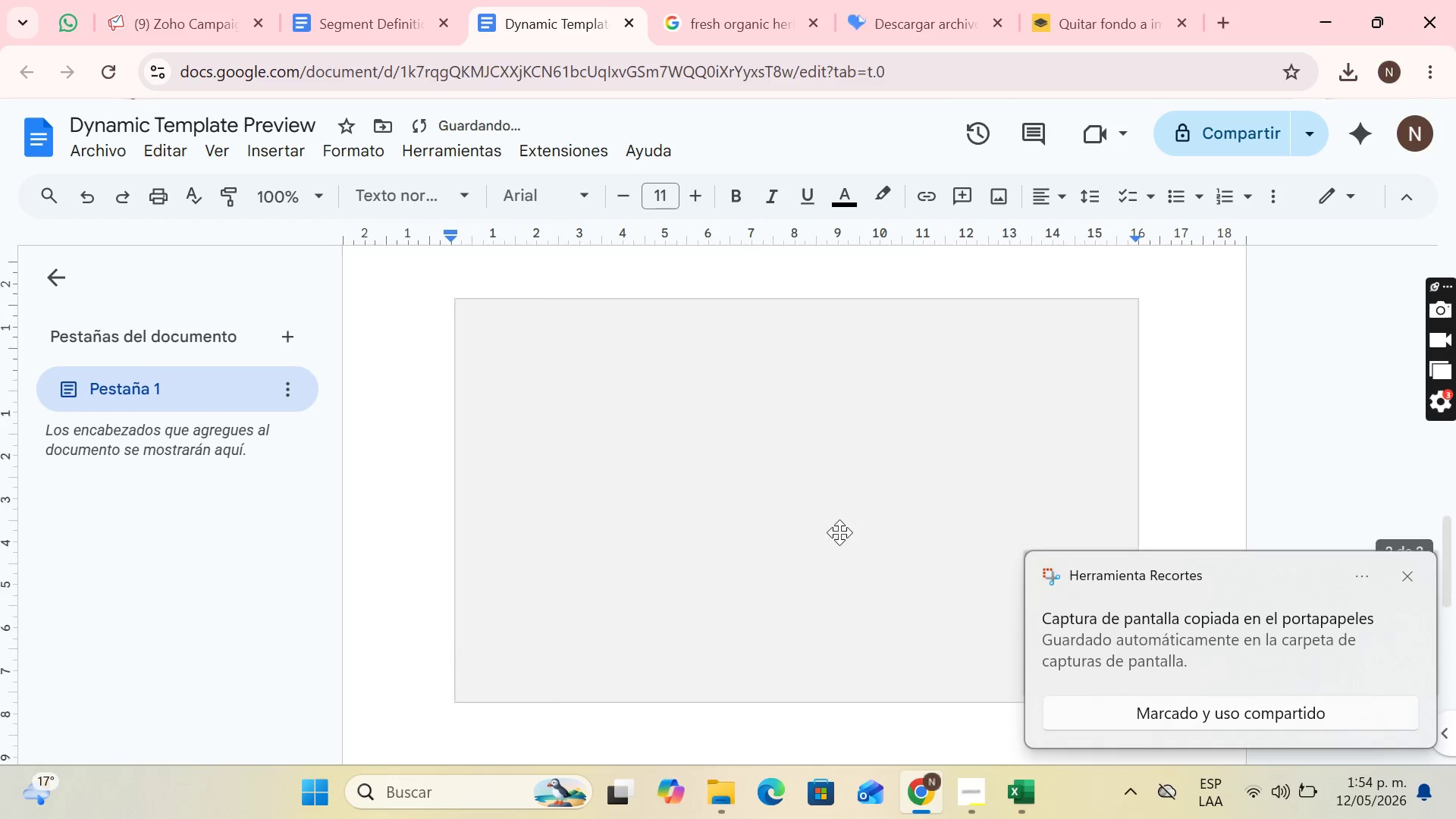 
key(Enter)
 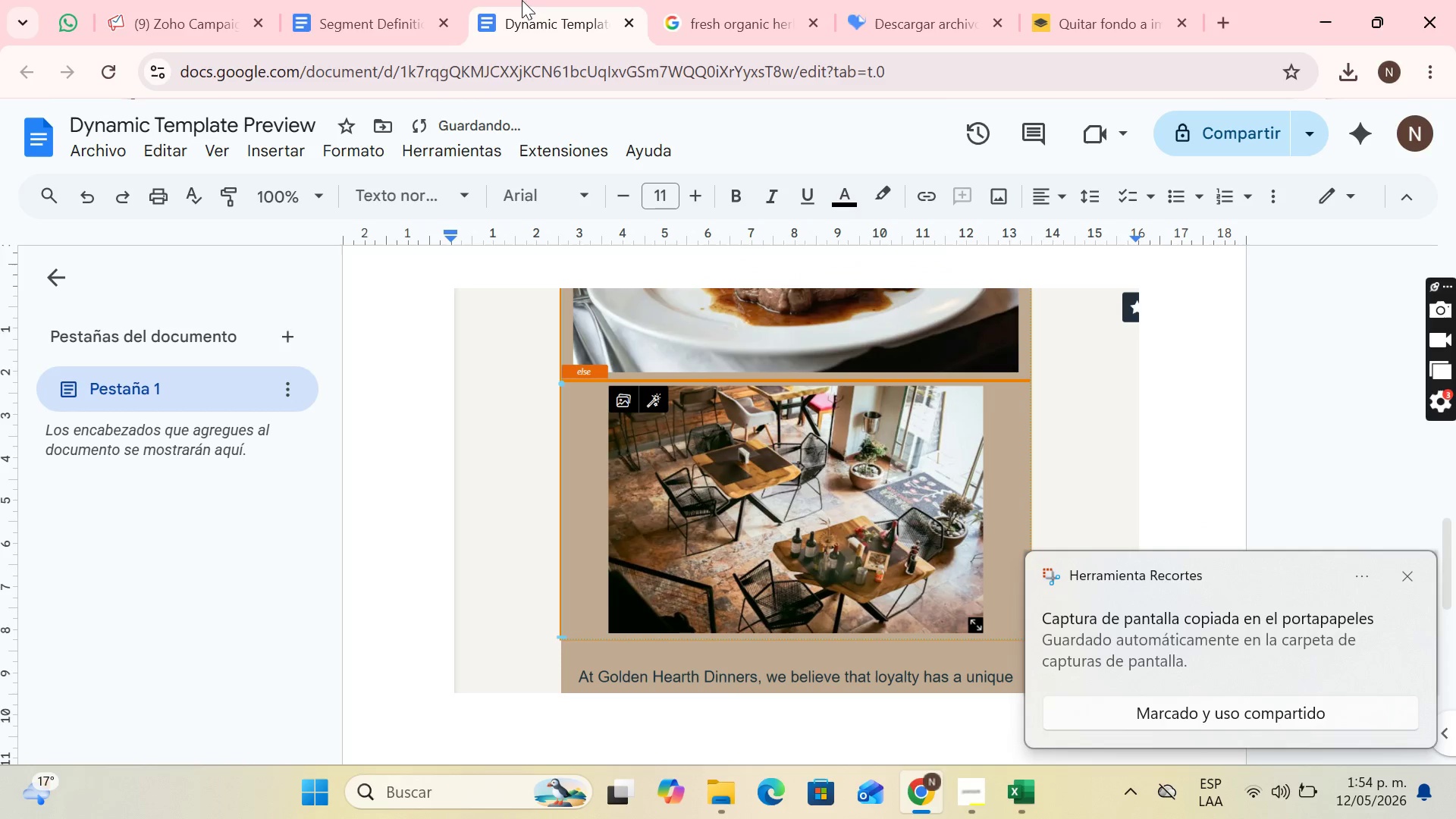 
left_click([400, 0])
 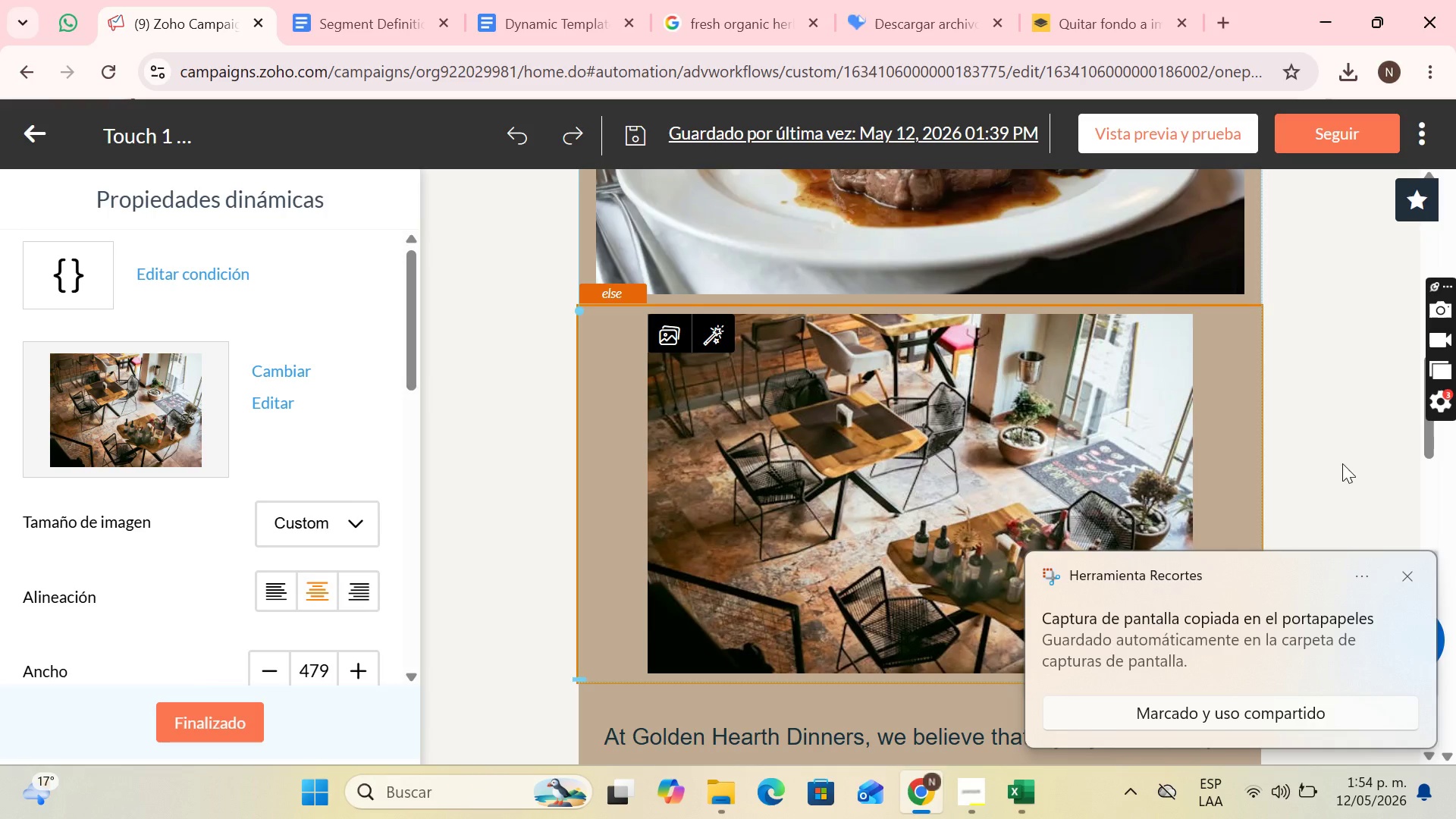 
left_click_drag(start_coordinate=[1406, 579], to_coordinate=[1406, 576])
 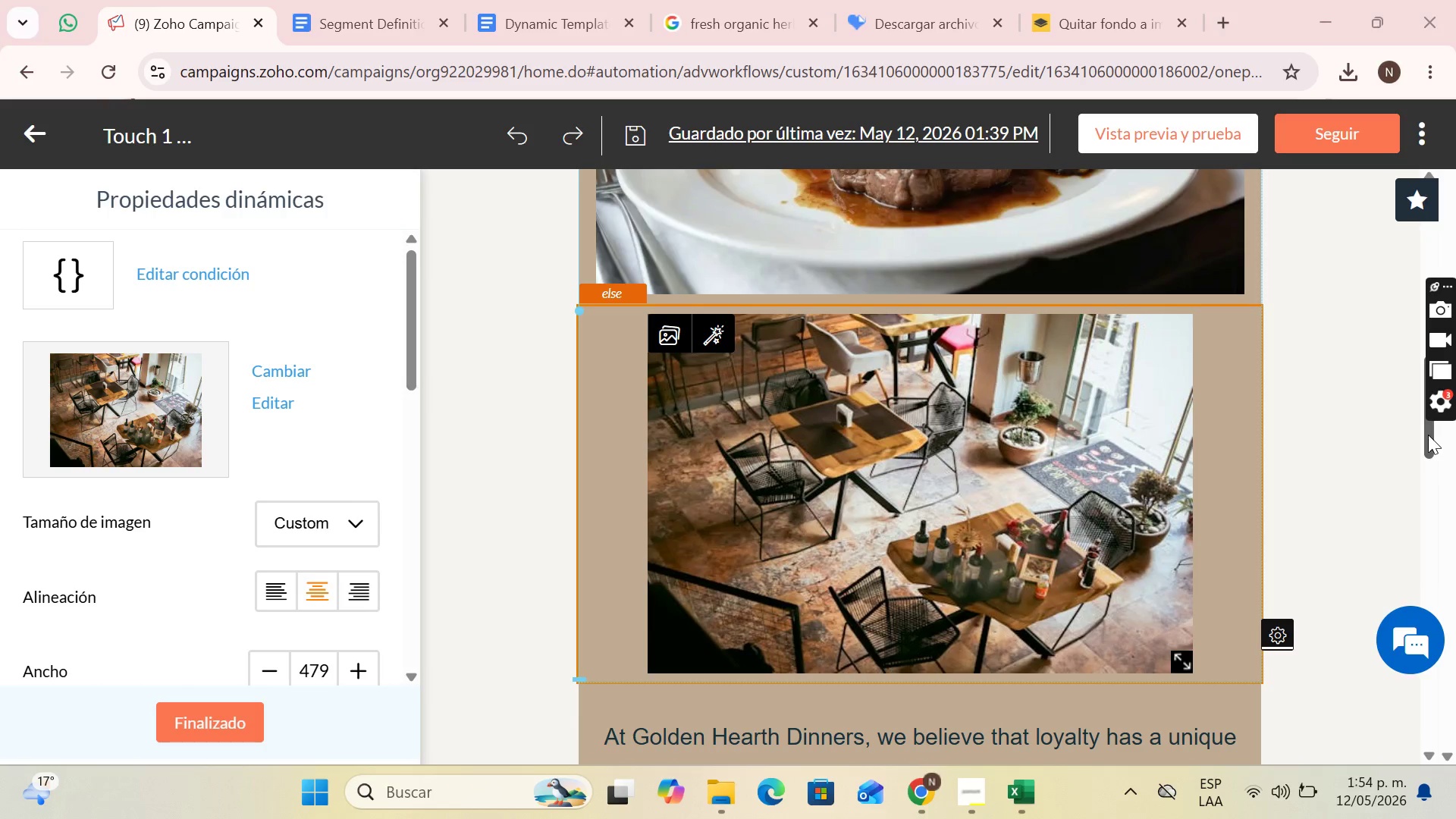 
left_click_drag(start_coordinate=[1428, 435], to_coordinate=[1455, 538])
 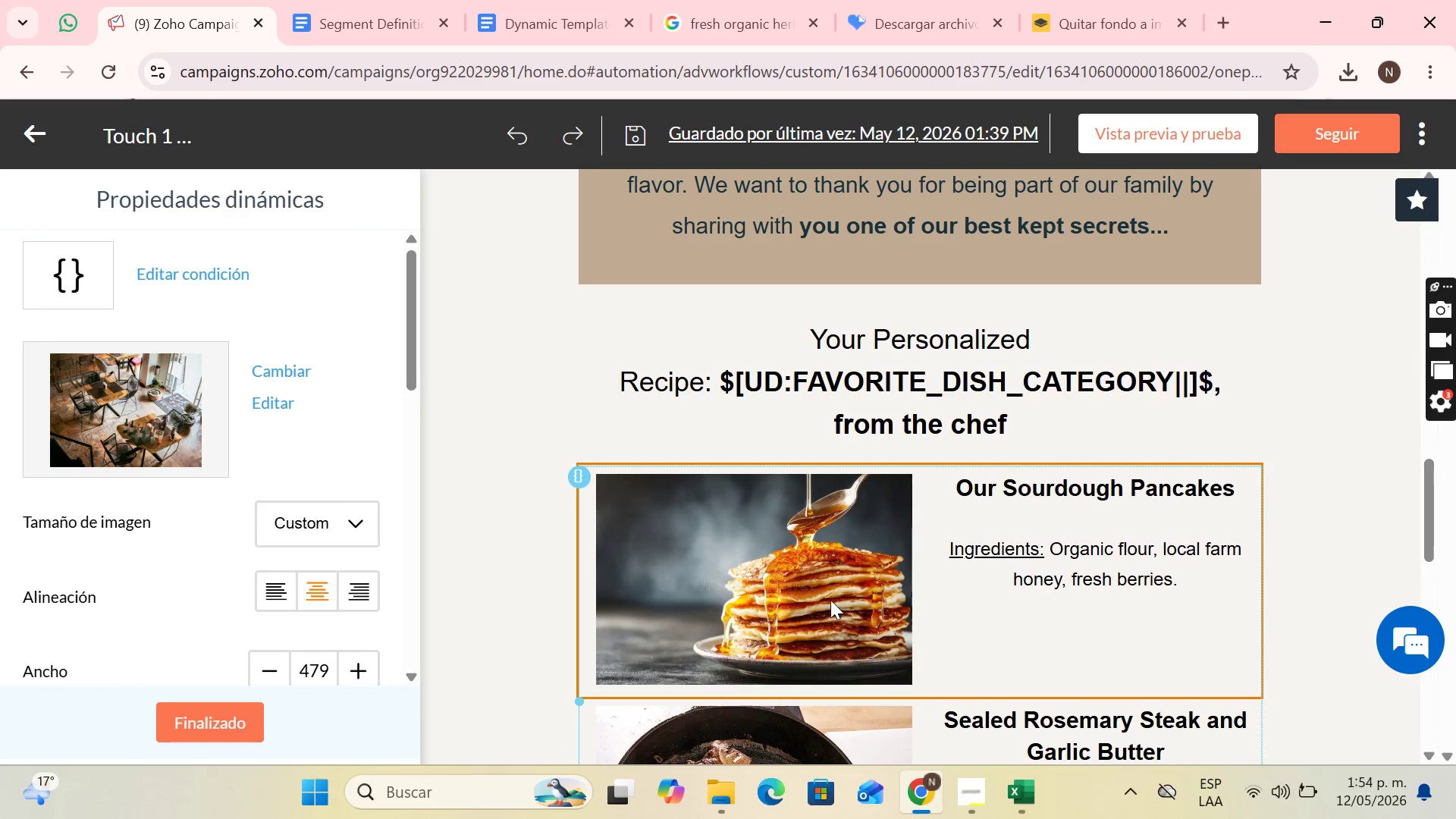 
left_click([830, 600])
 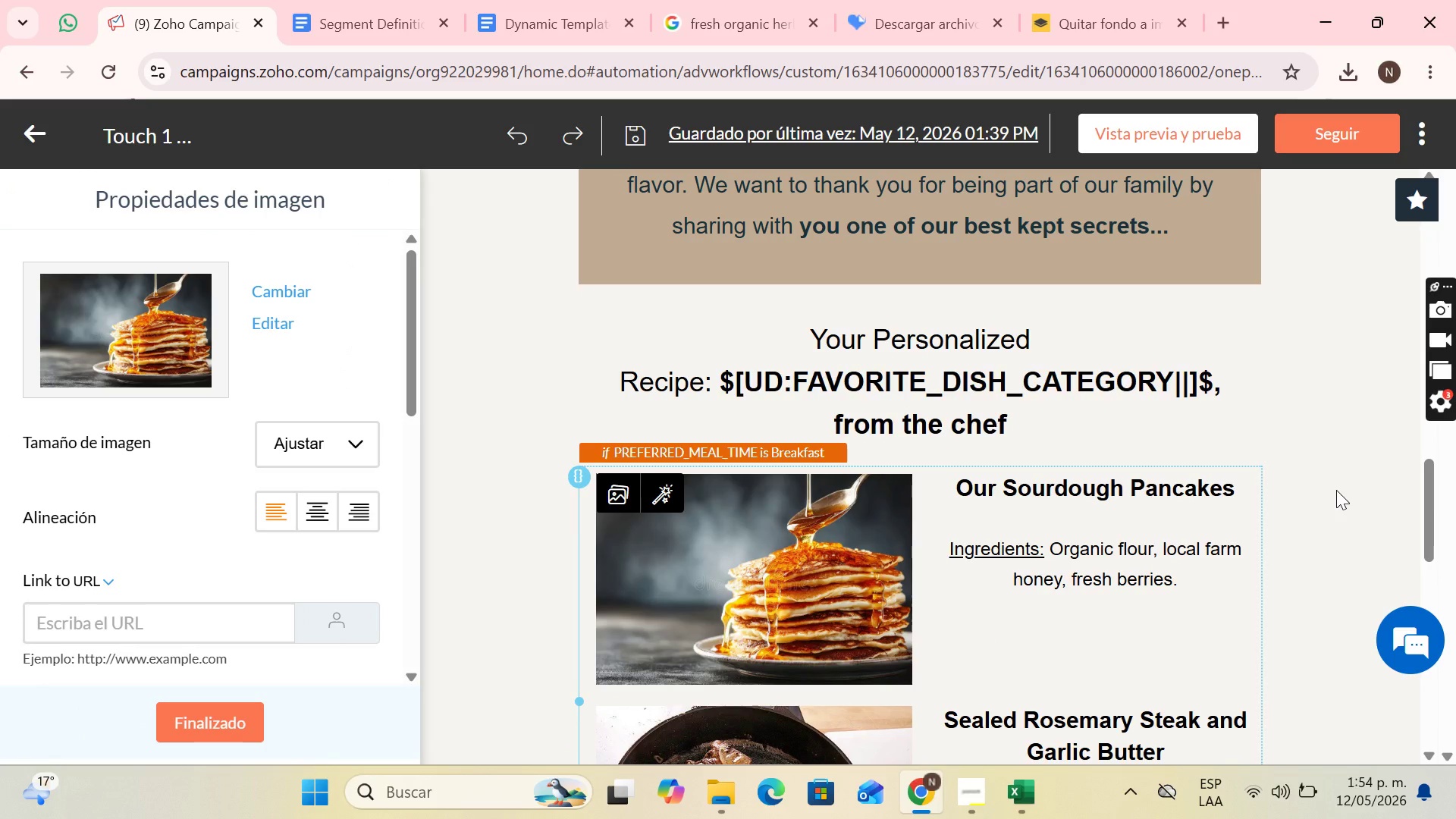 
key(PrintScreen)
 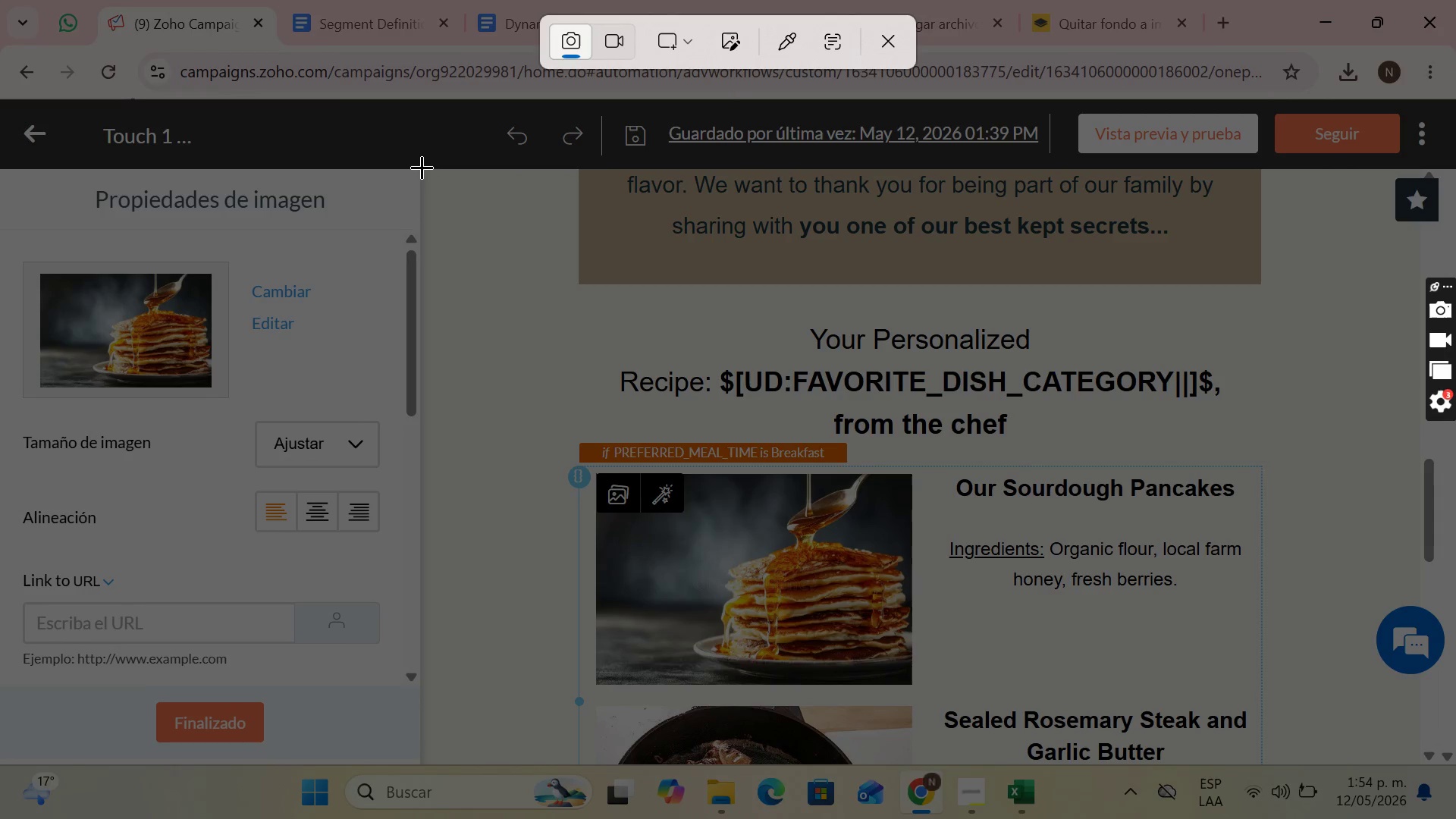 
left_click_drag(start_coordinate=[423, 171], to_coordinate=[1421, 760])
 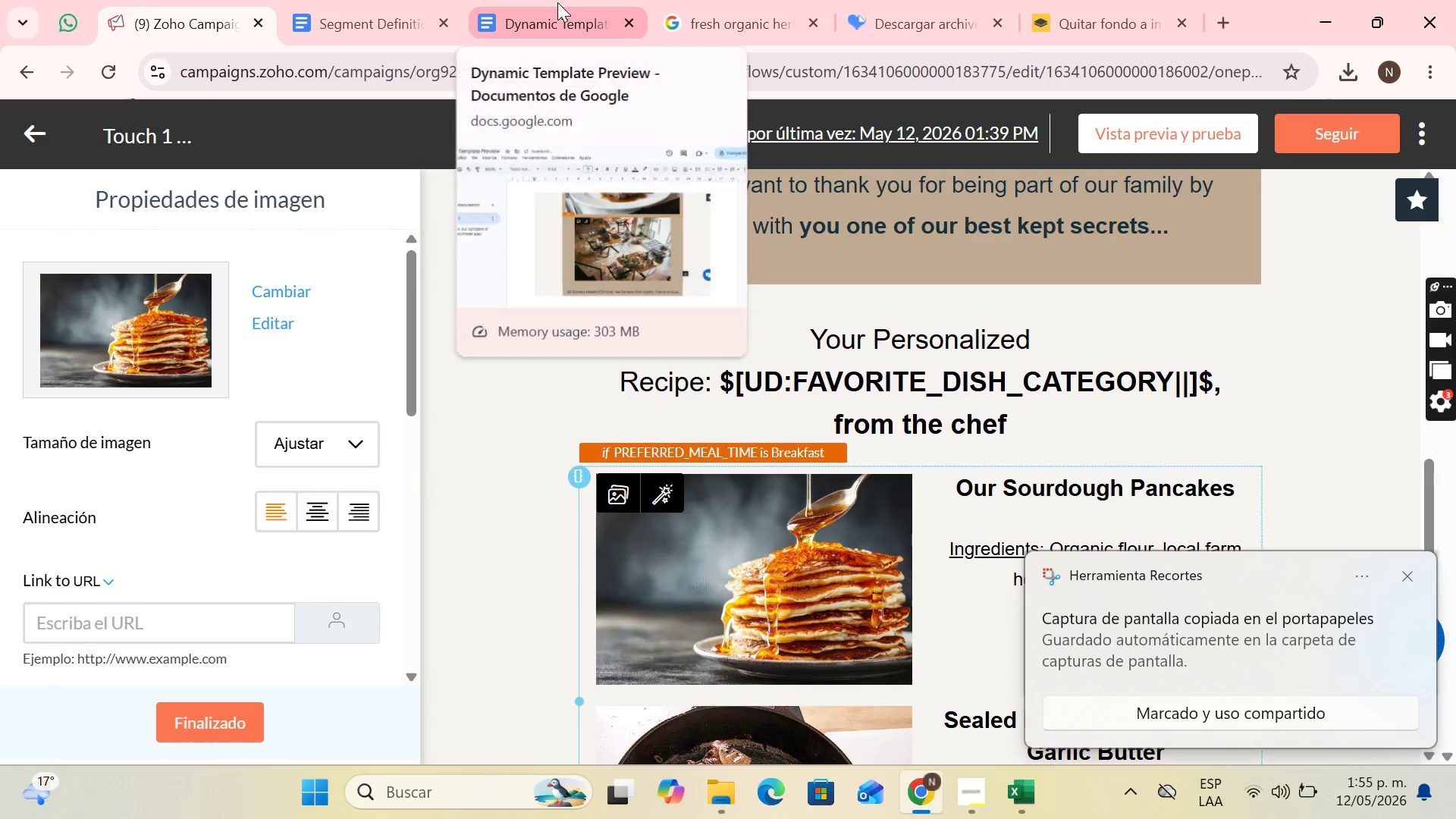 
left_click([557, 2])
 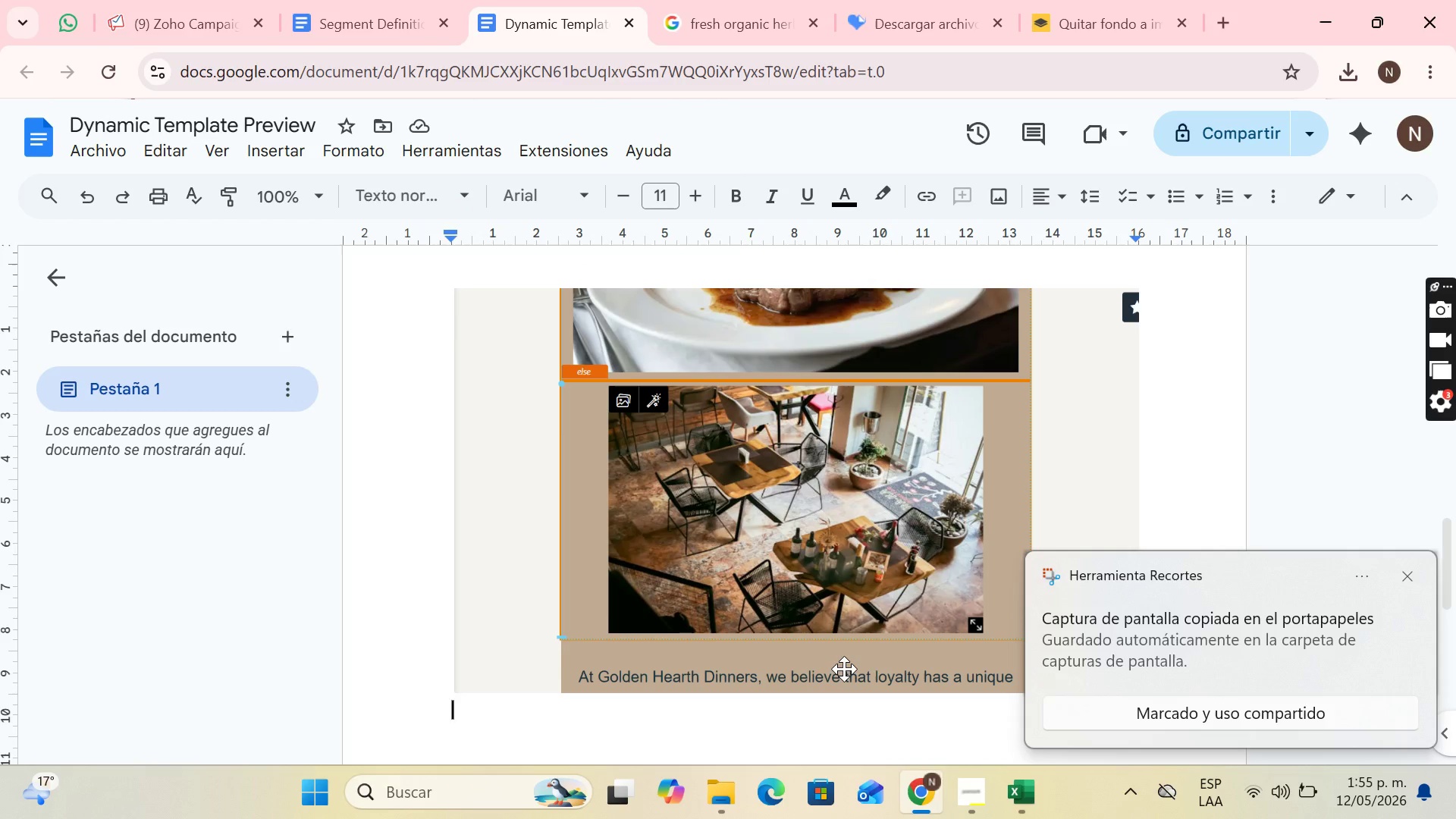 
key(Control+V)
 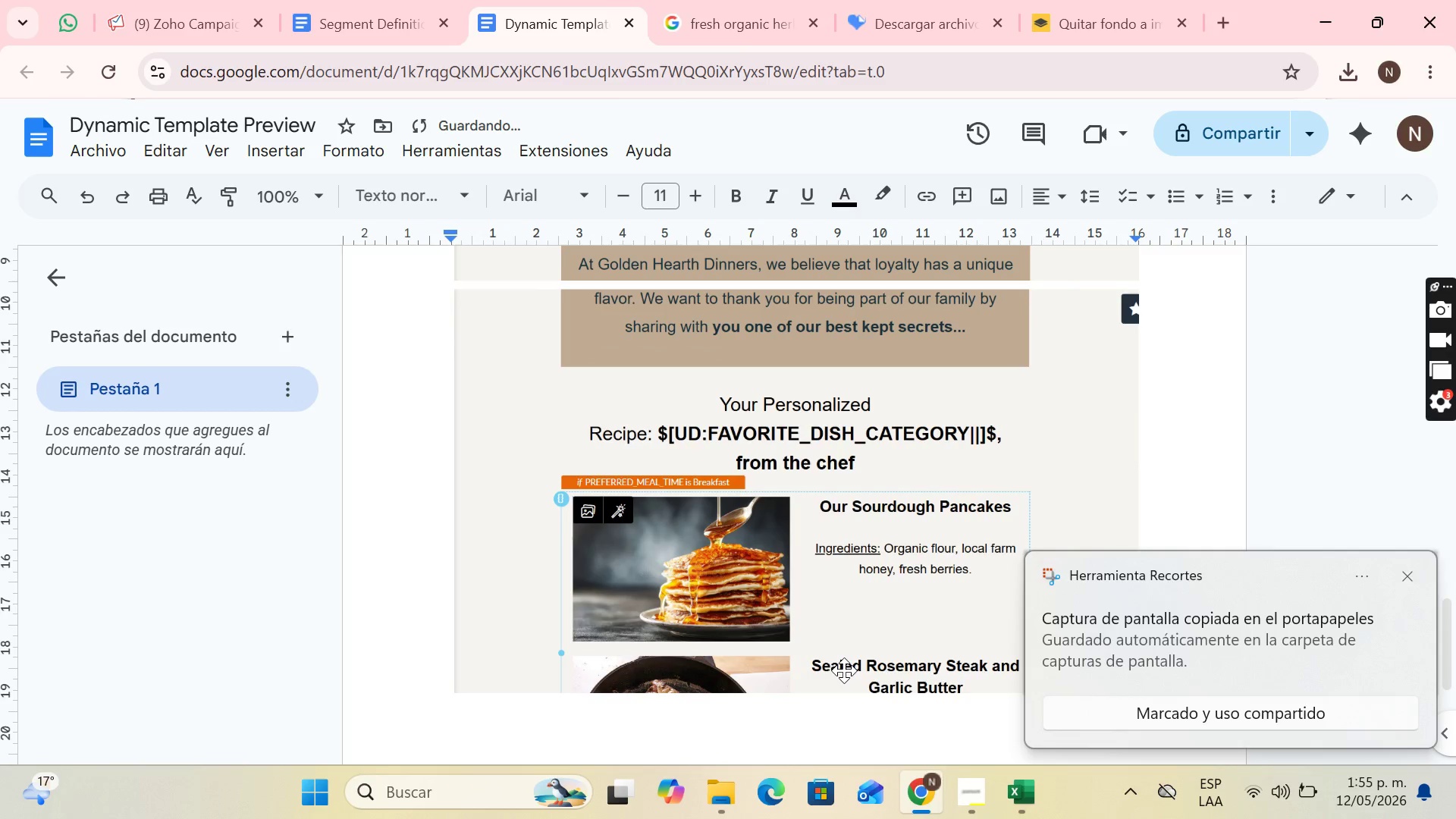 
key(Enter)
 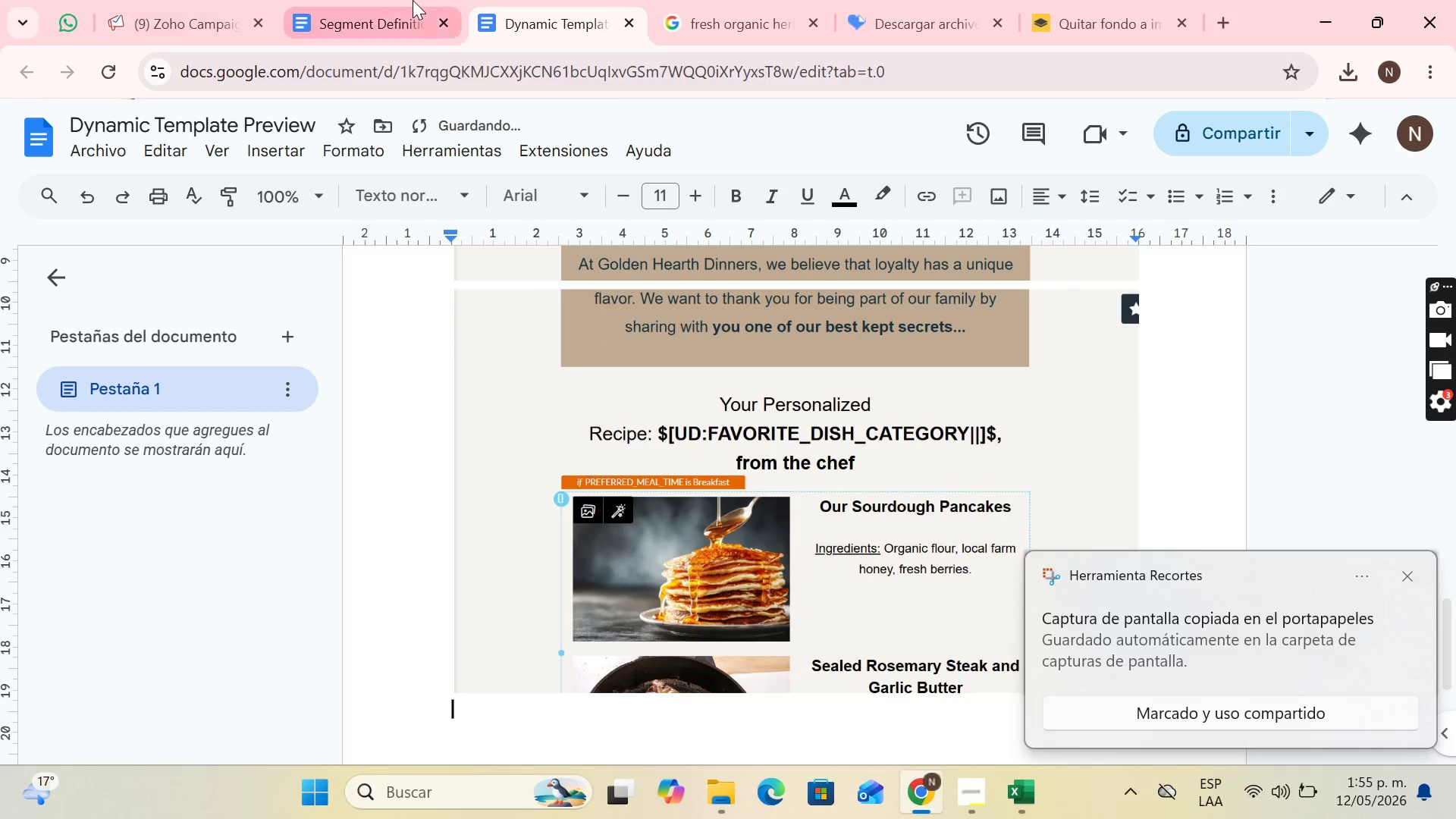 
double_click([202, 0])
 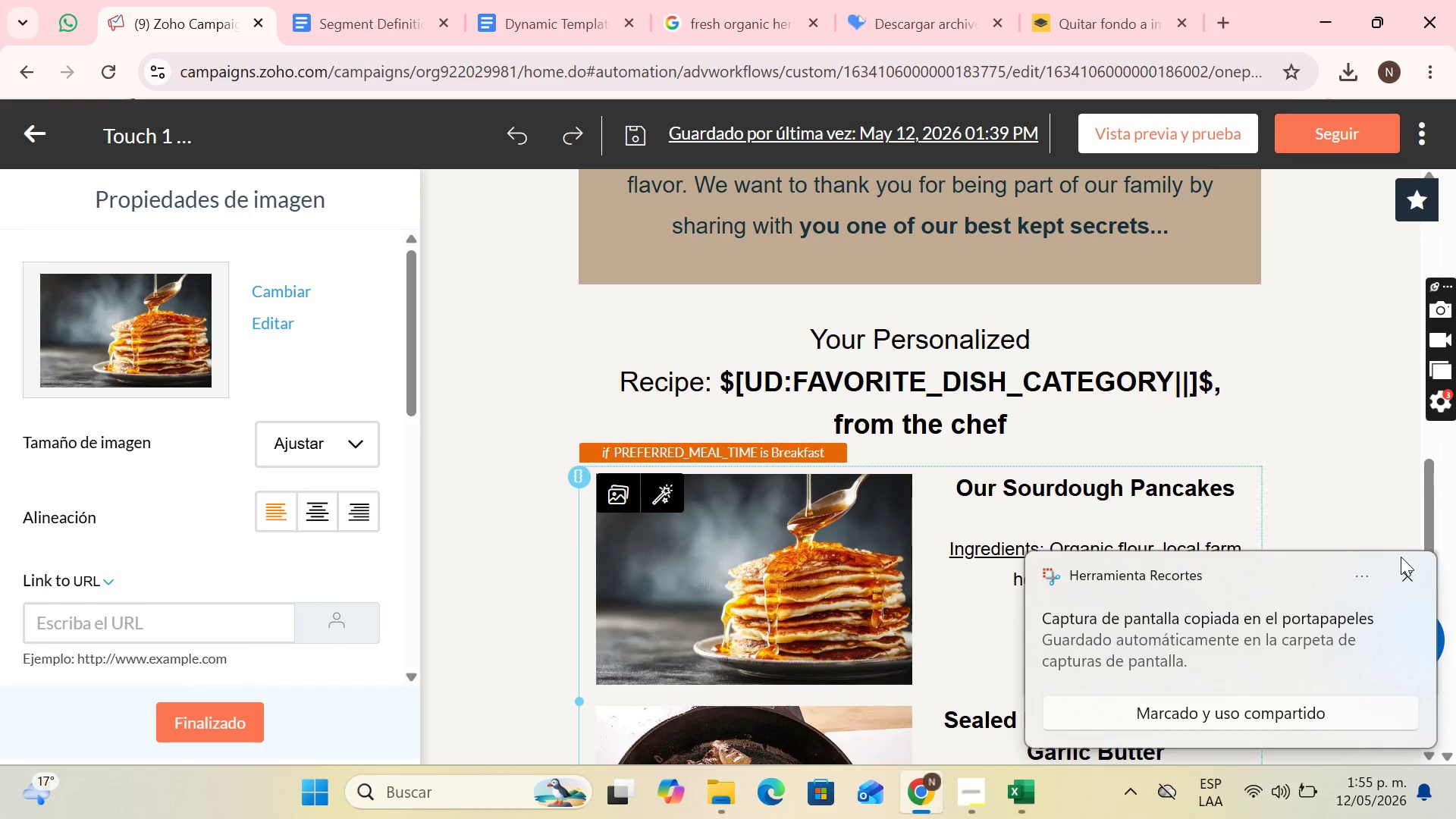 
left_click([1401, 576])
 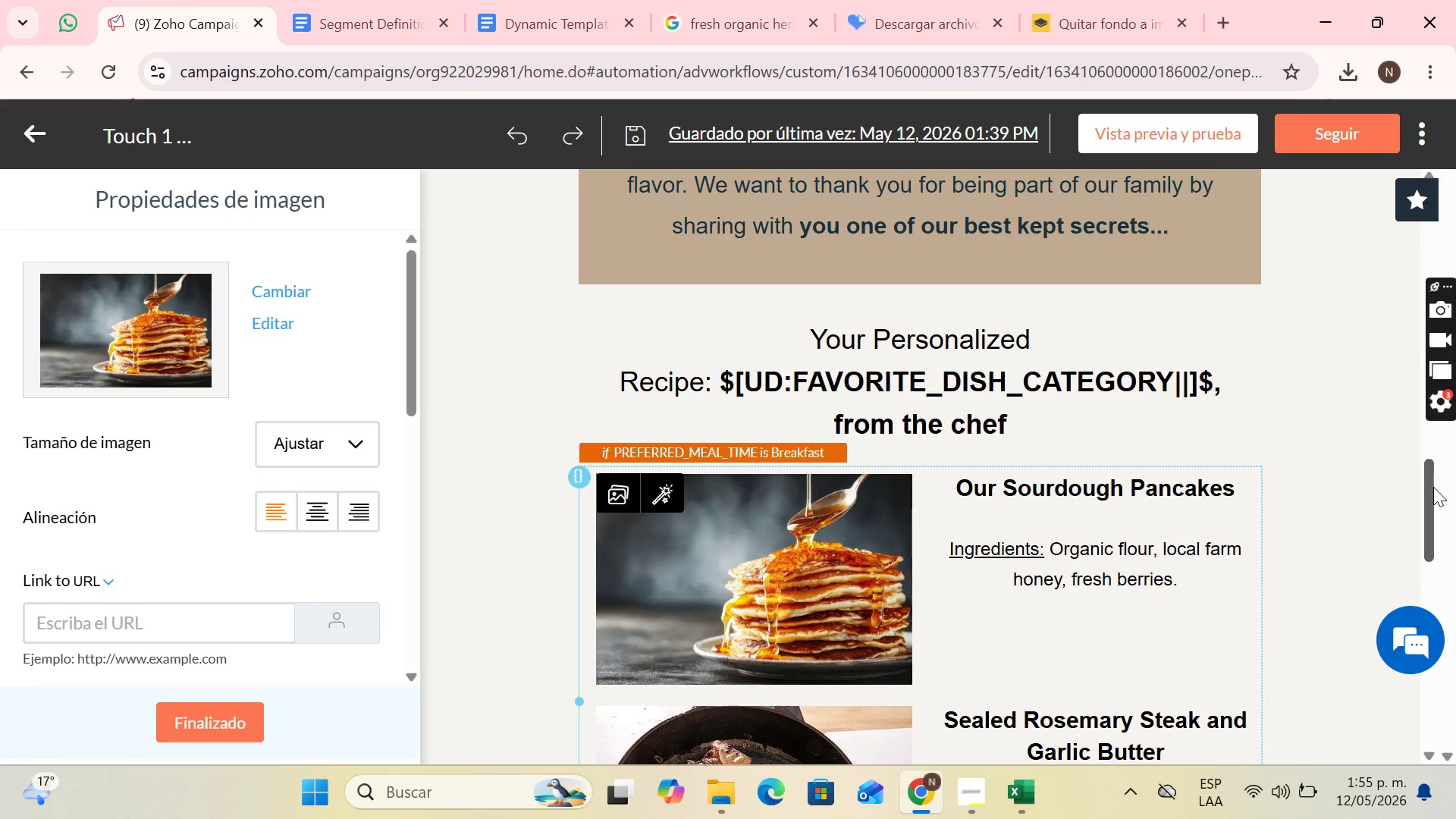 
left_click_drag(start_coordinate=[1432, 488], to_coordinate=[1455, 569])
 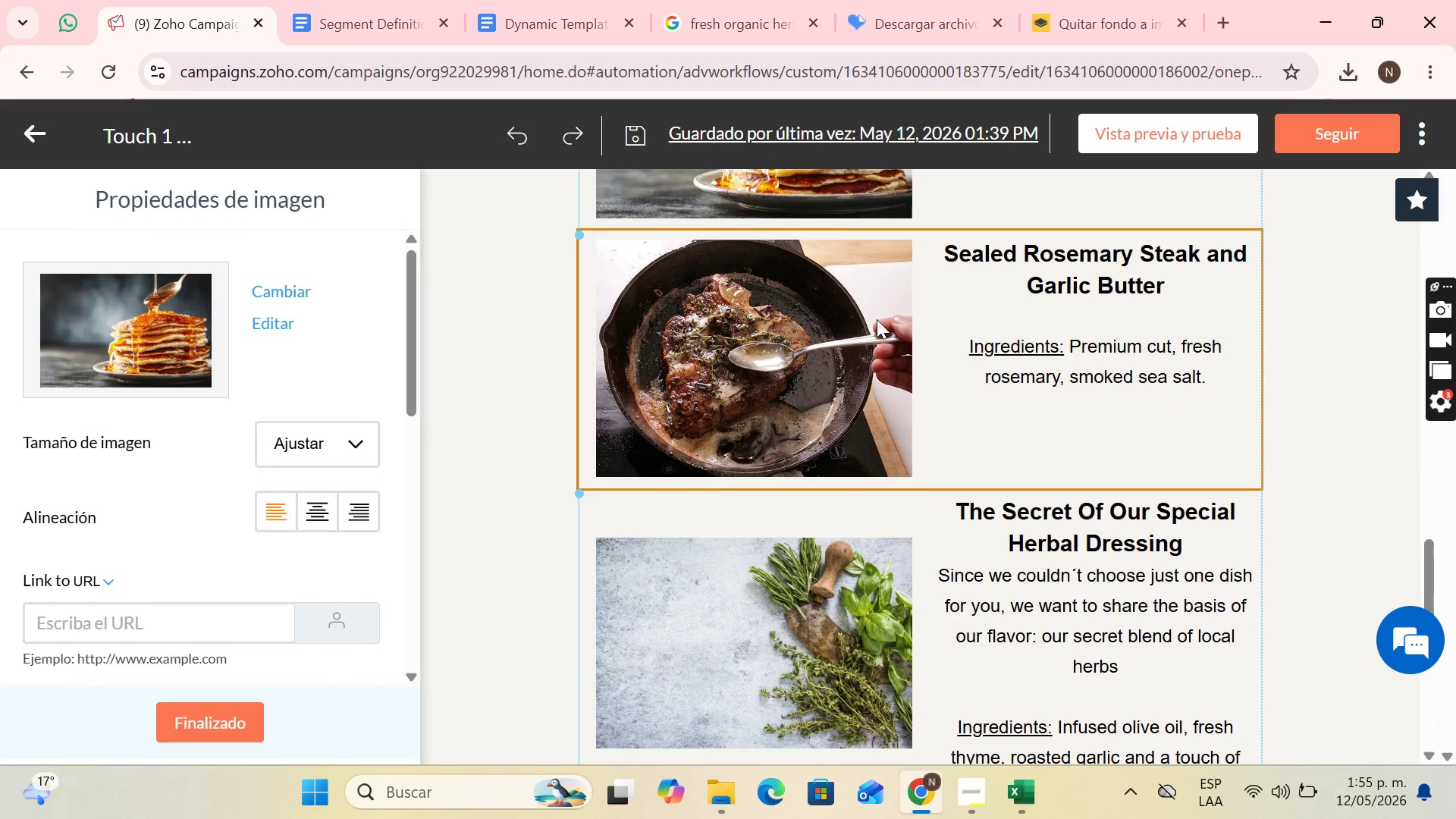 
left_click([877, 319])
 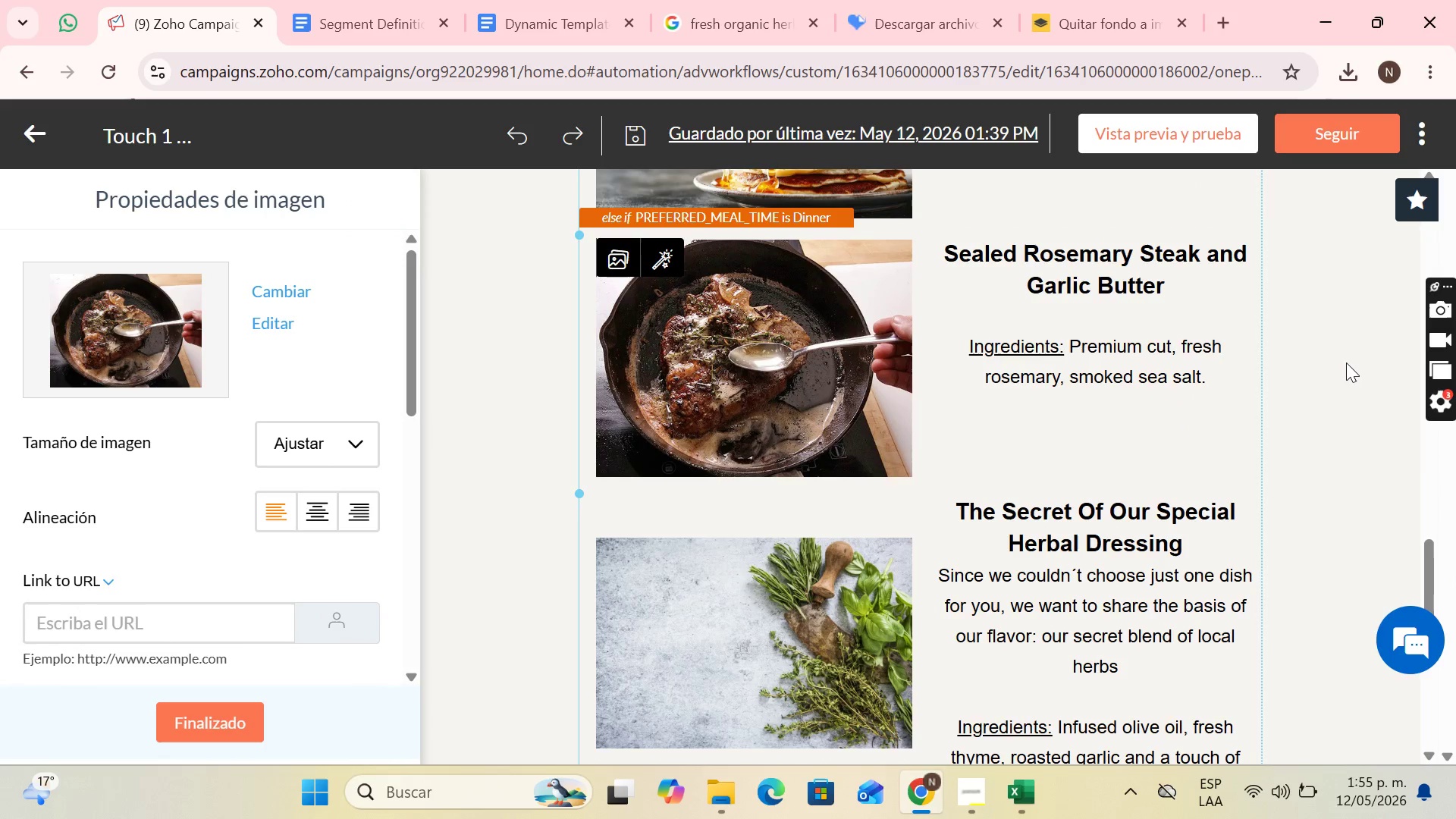 
key(PrintScreen)
 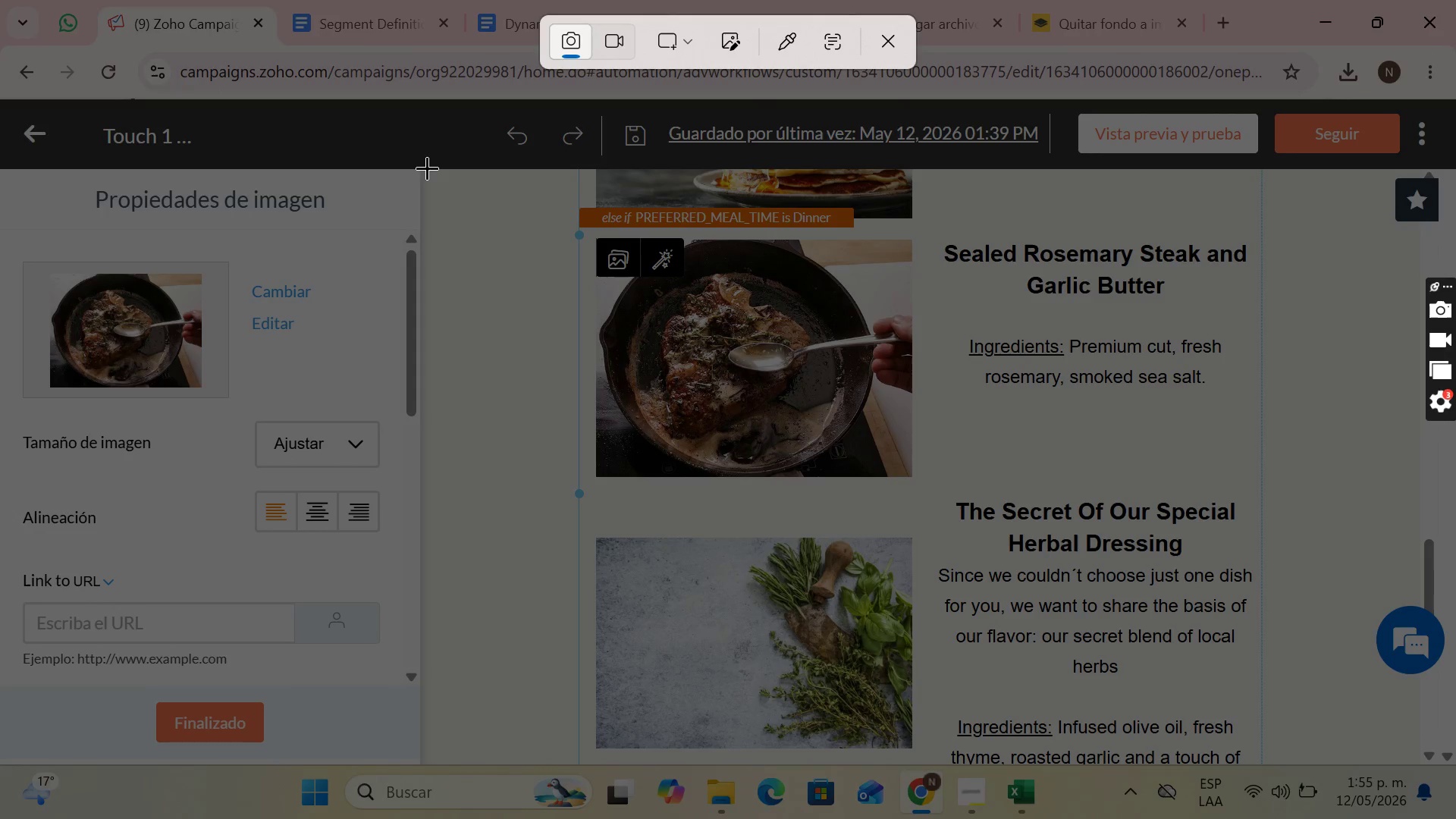 
left_click_drag(start_coordinate=[425, 171], to_coordinate=[1420, 761])
 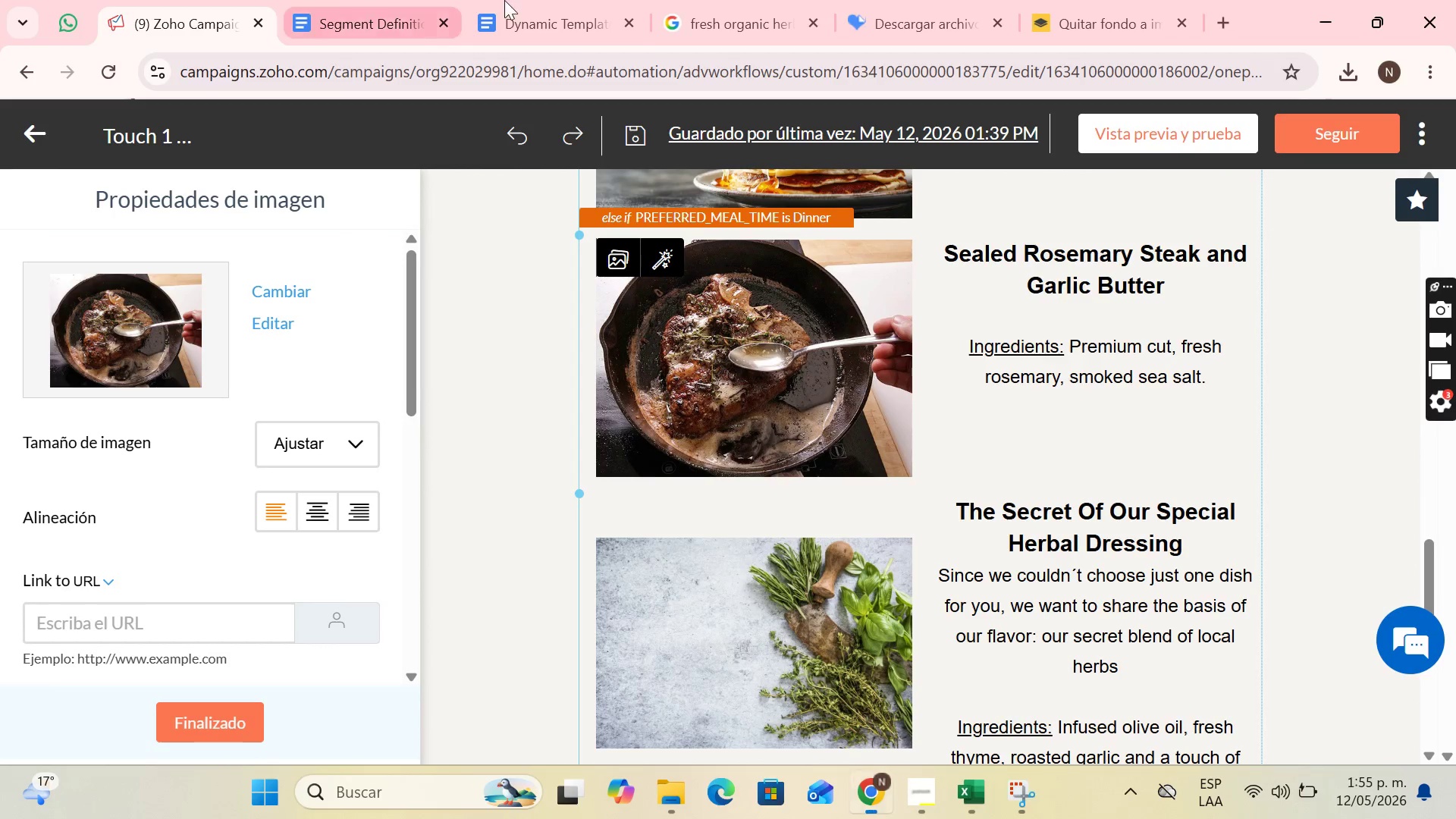 
left_click([507, 0])
 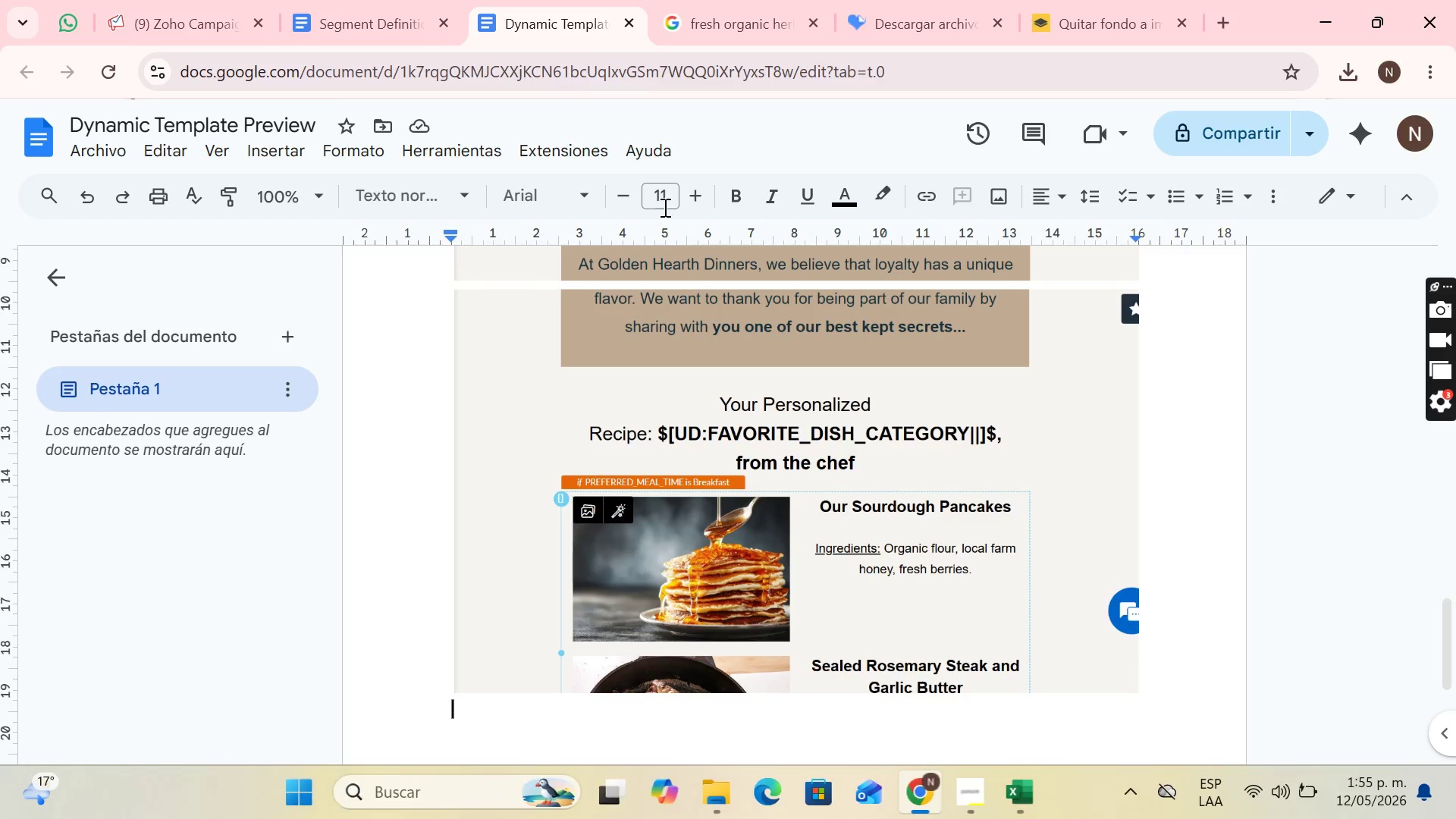 
key(Control+V)
 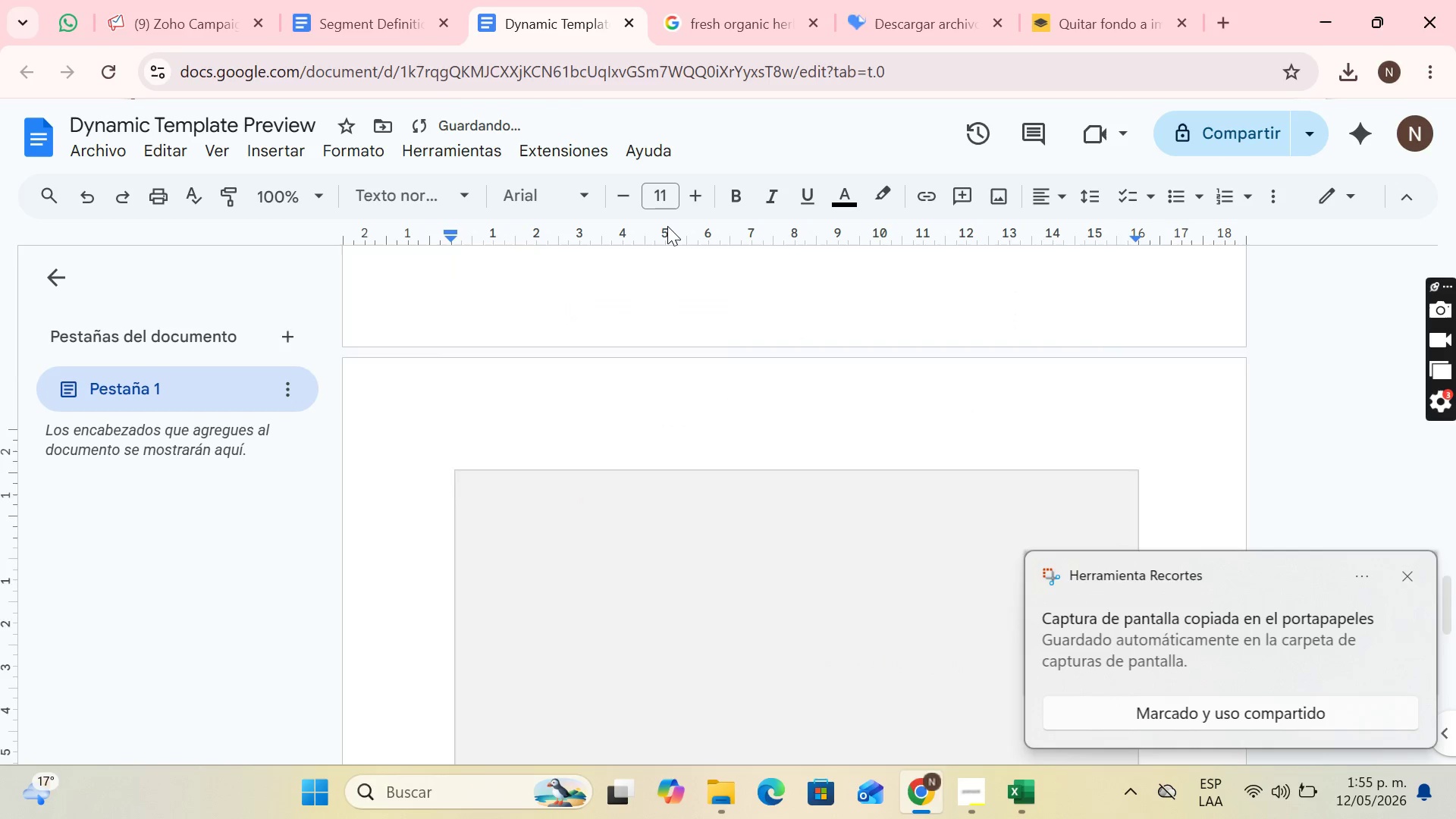 
key(Enter)
 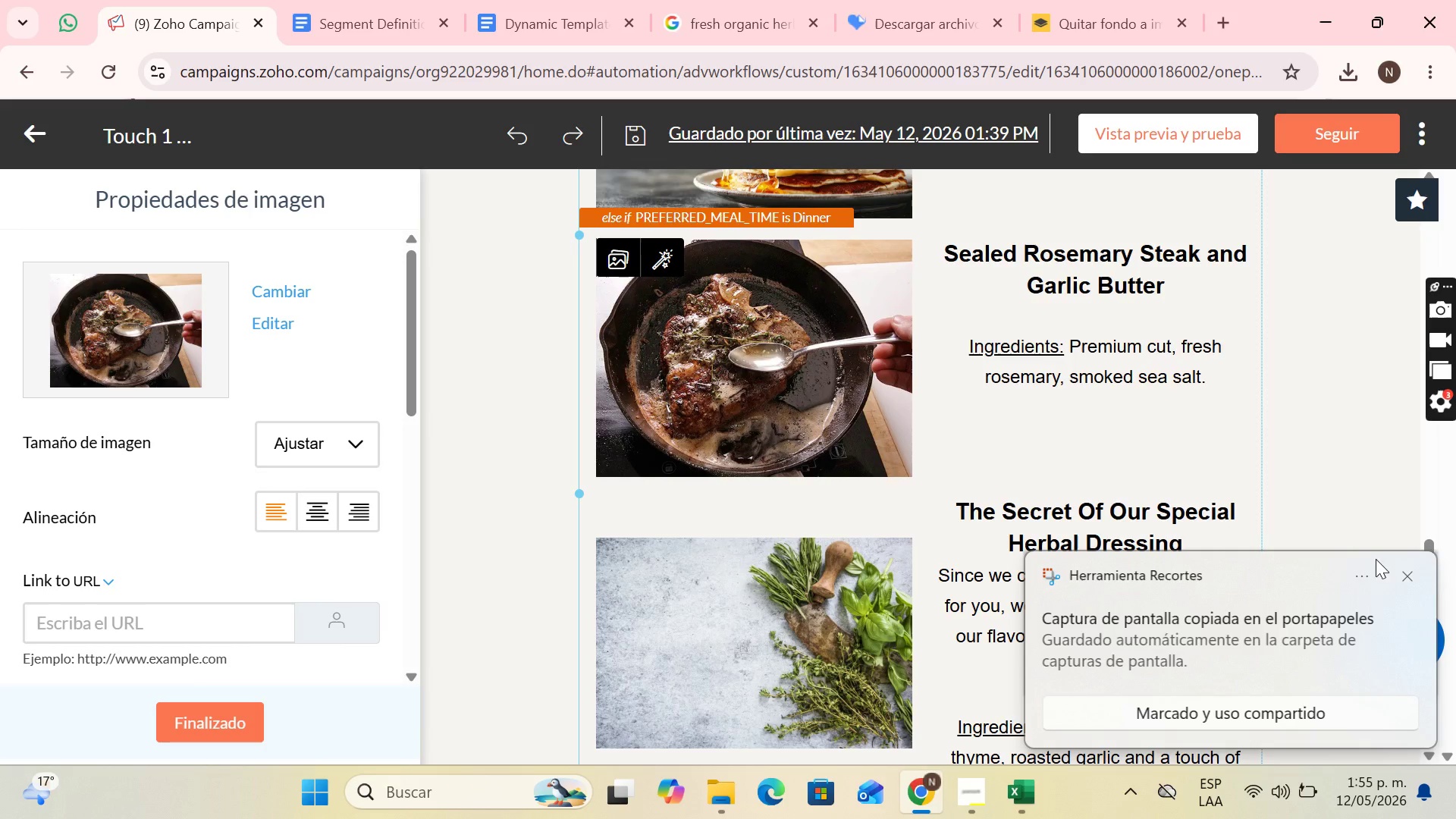 
left_click([1404, 567])
 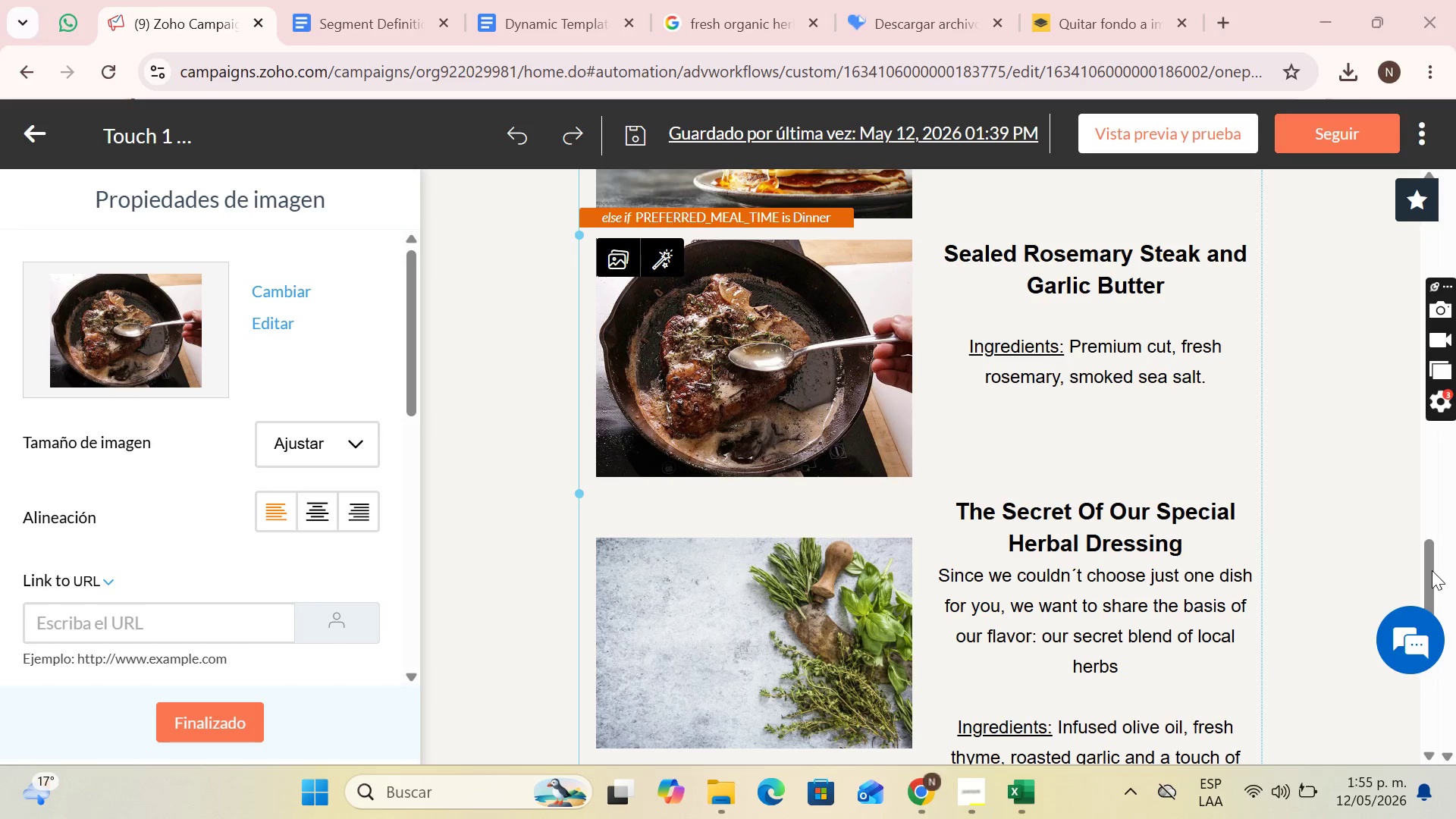 
left_click_drag(start_coordinate=[1432, 570], to_coordinate=[1449, 622])
 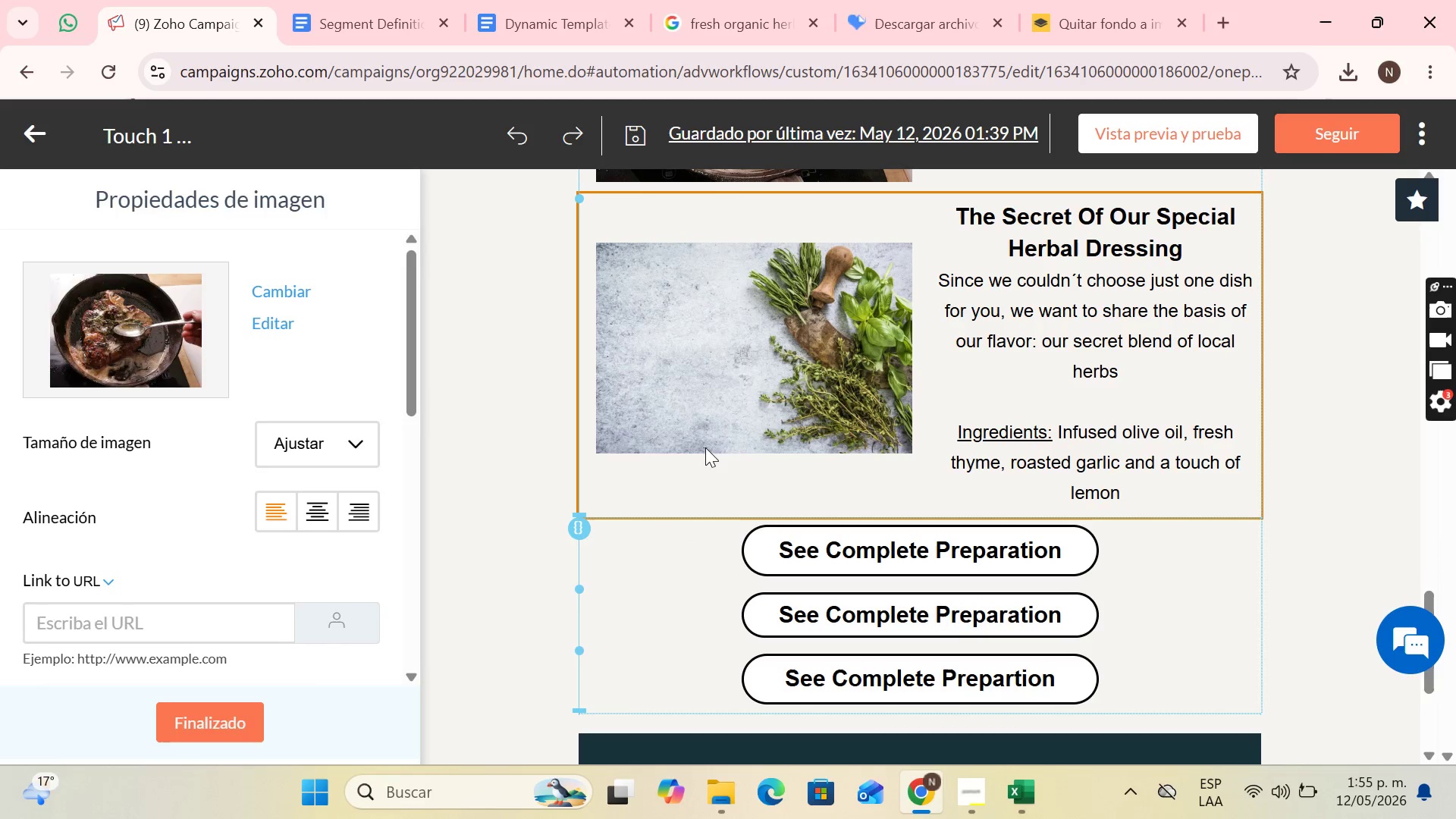 
left_click([720, 439])
 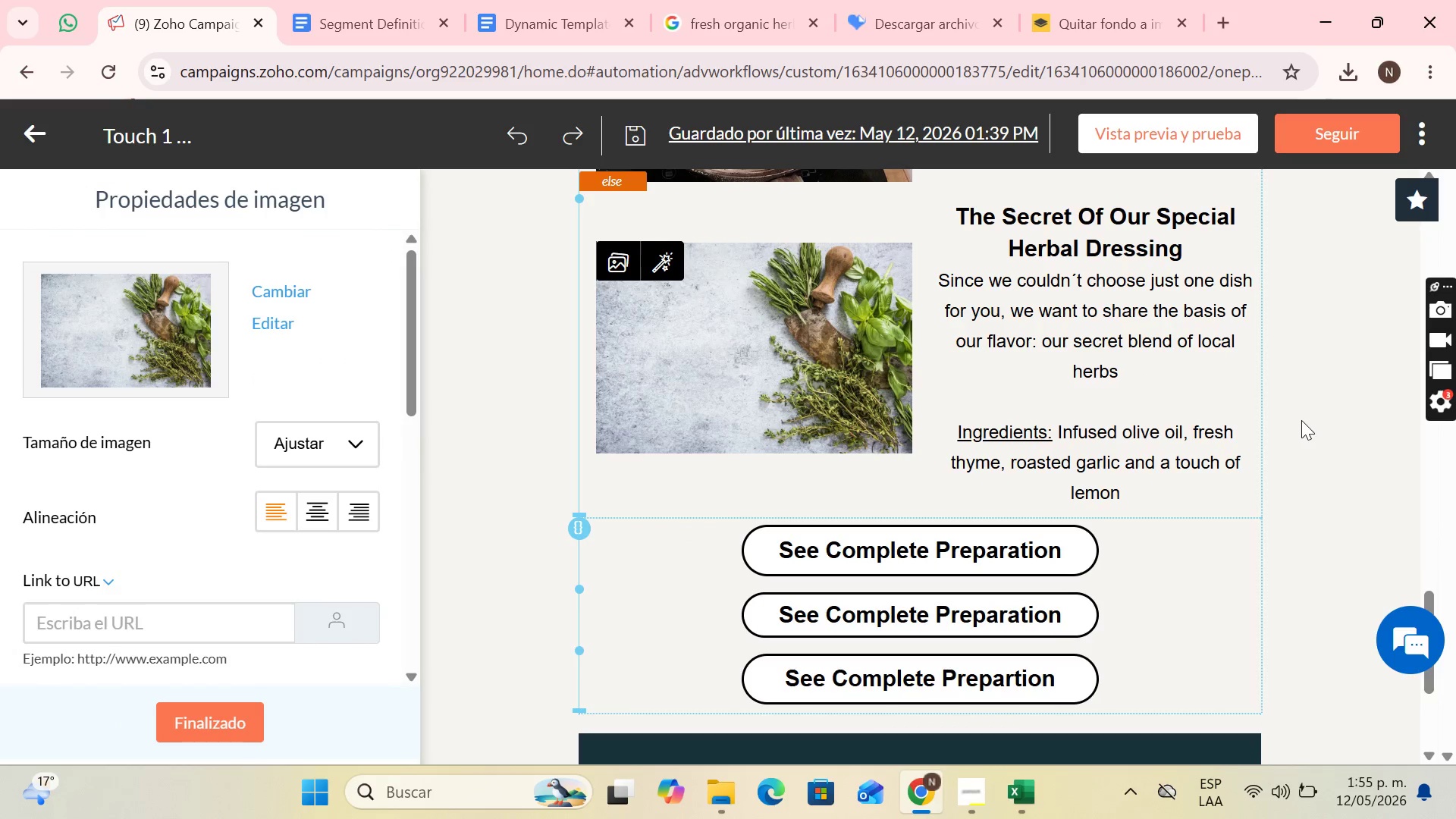 
key(PrintScreen)
 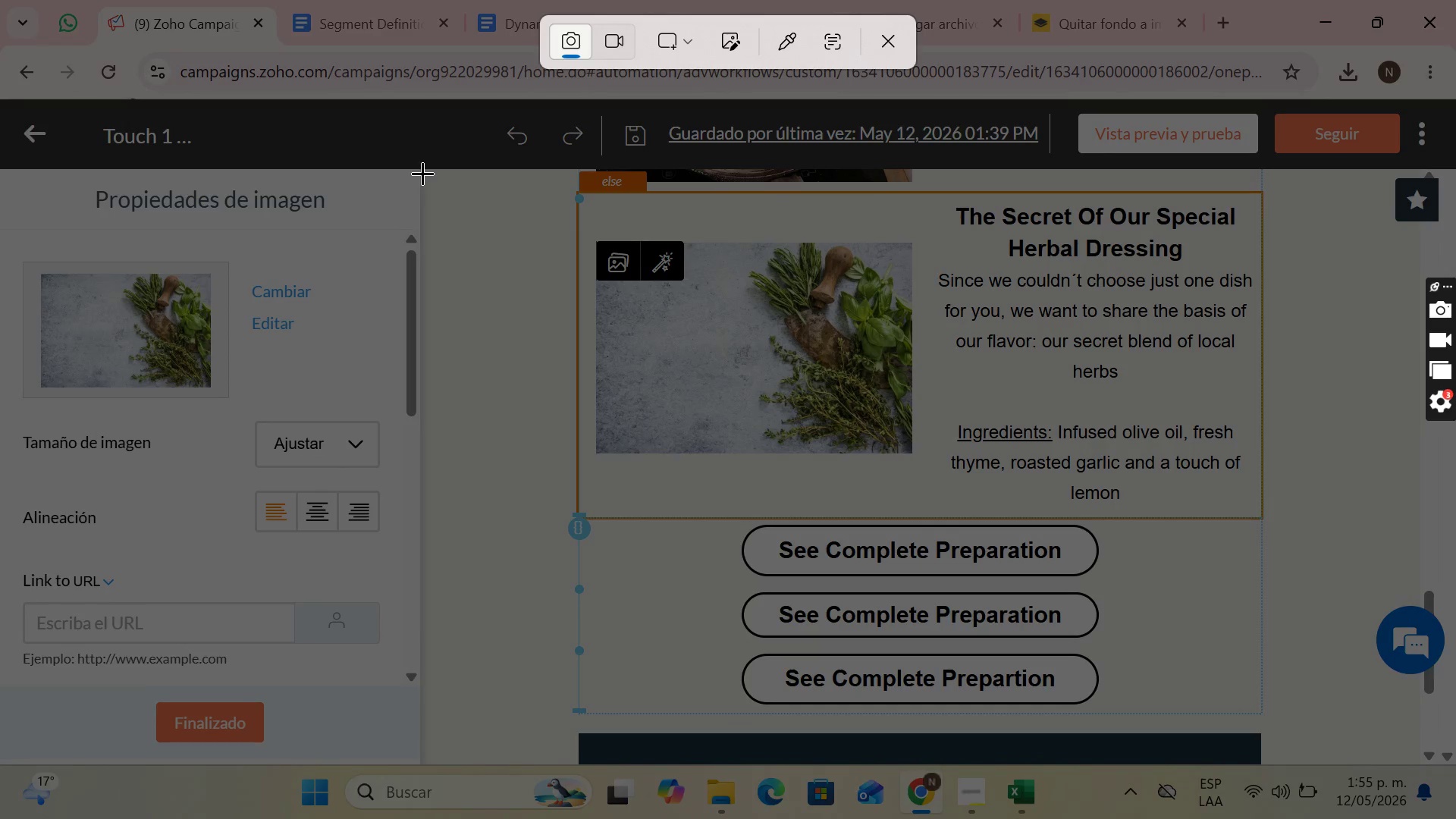 
left_click_drag(start_coordinate=[422, 168], to_coordinate=[1420, 763])
 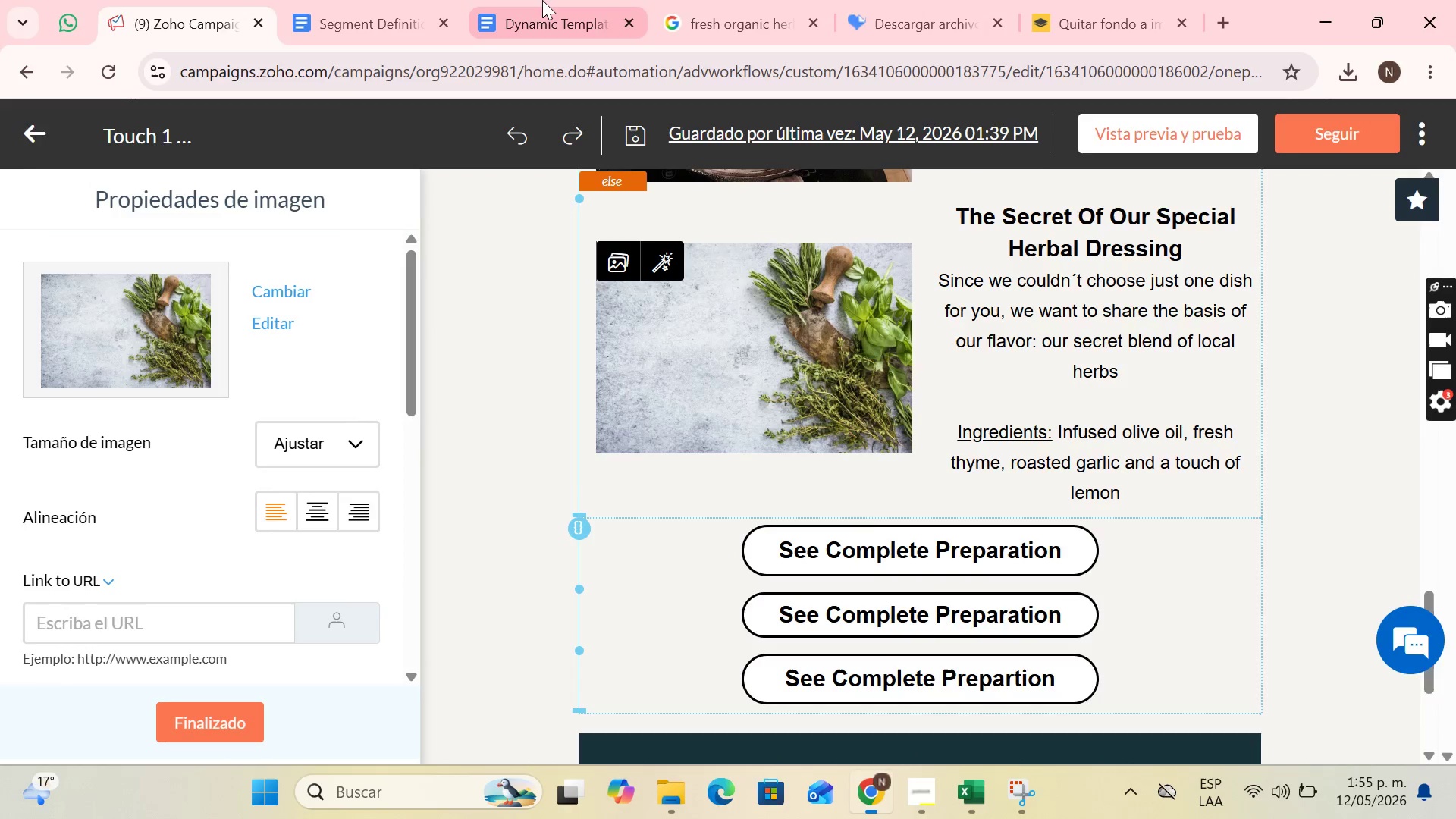 
left_click([542, 0])
 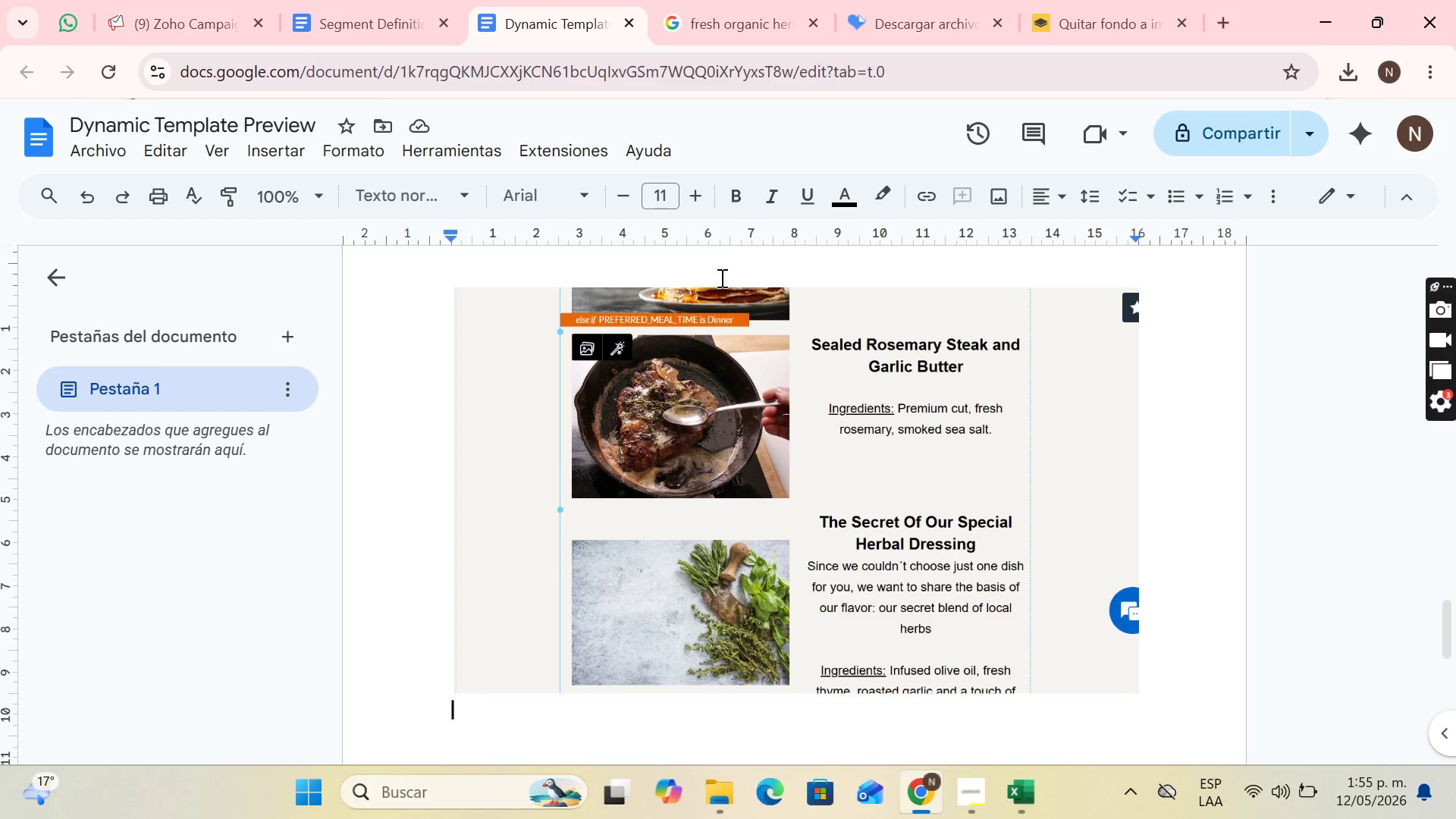 
key(Control+V)
 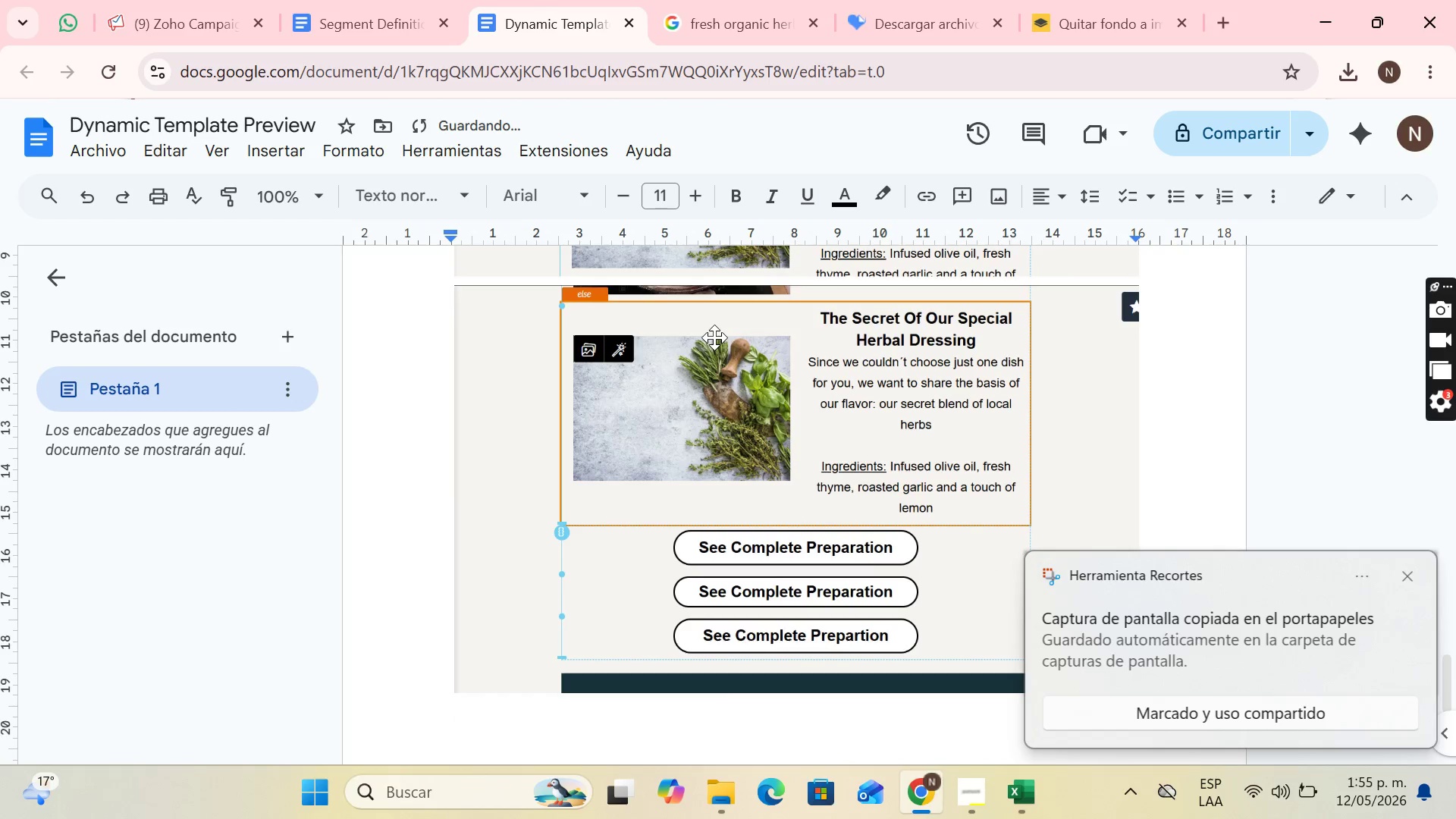 
key(Enter)
 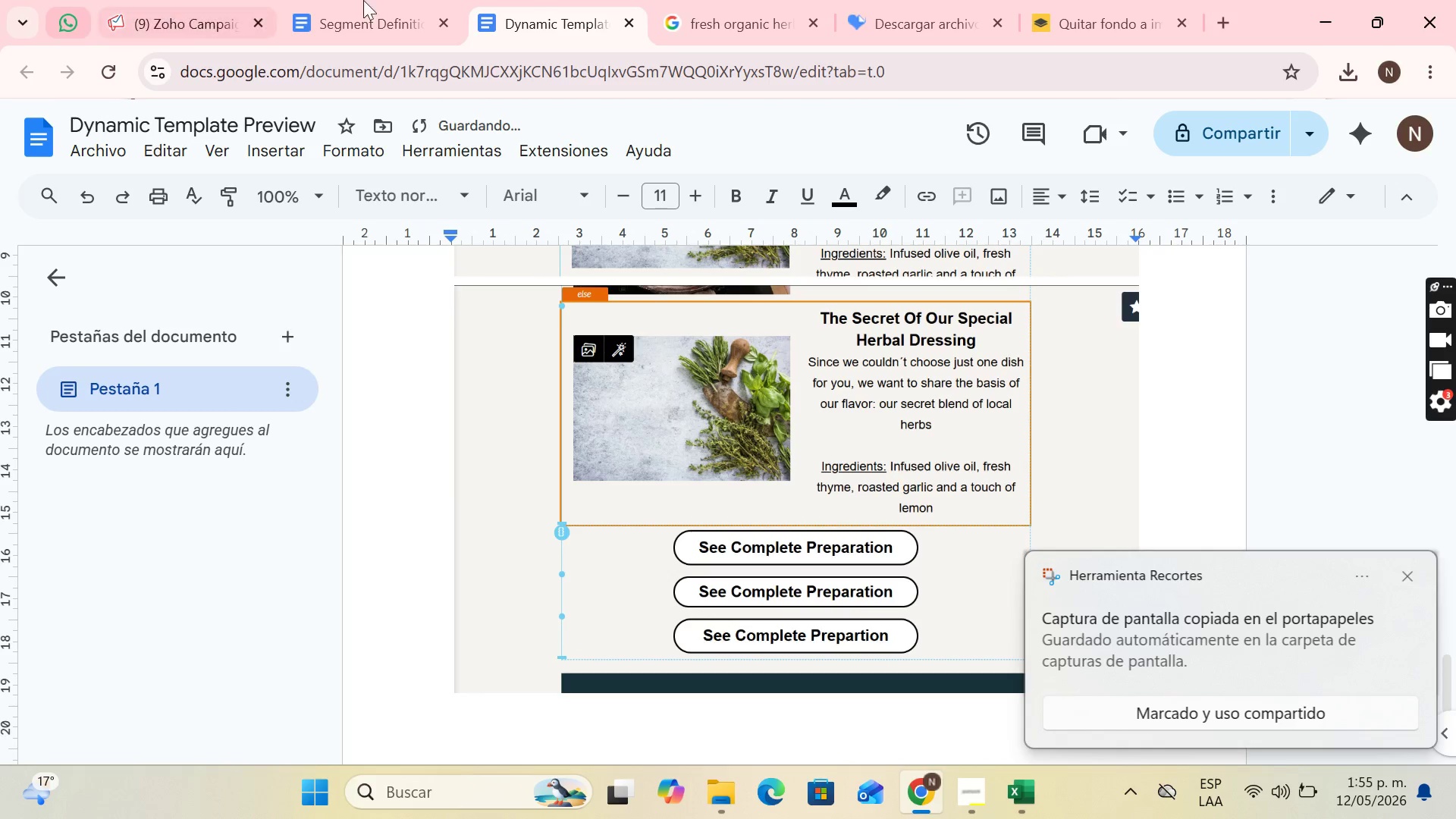 
left_click([372, 0])
 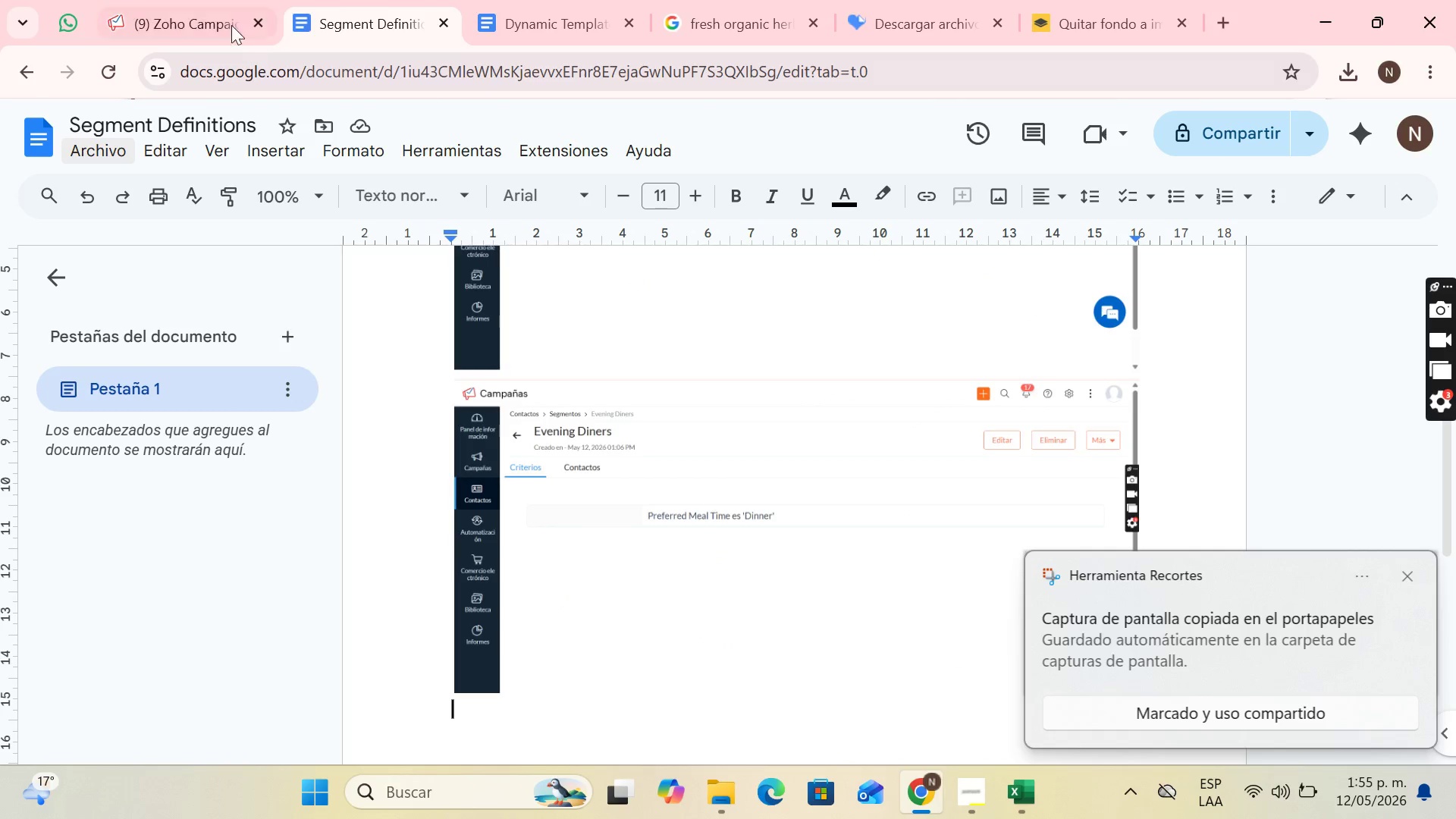 
left_click([193, 0])
 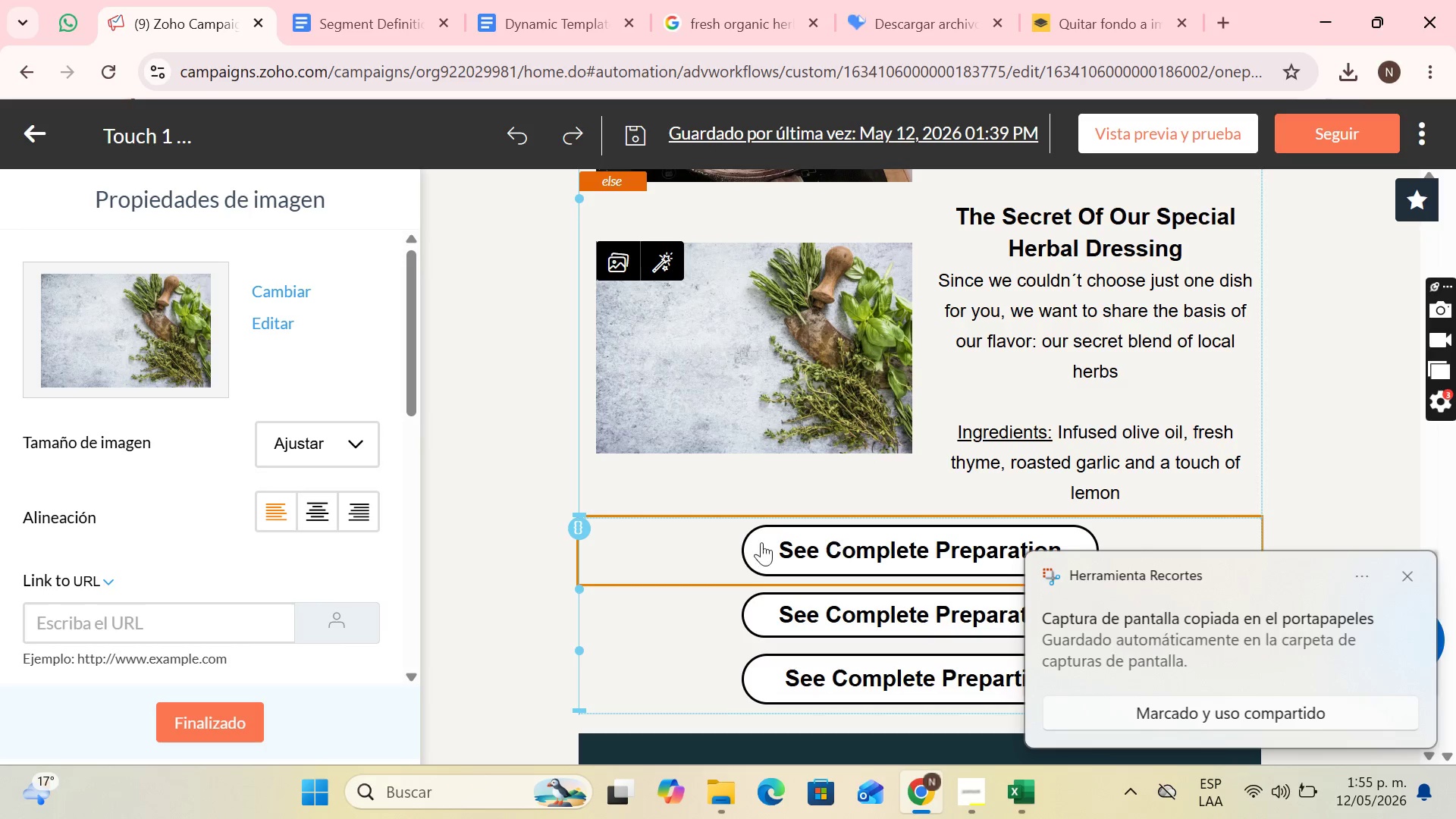 
left_click([730, 544])
 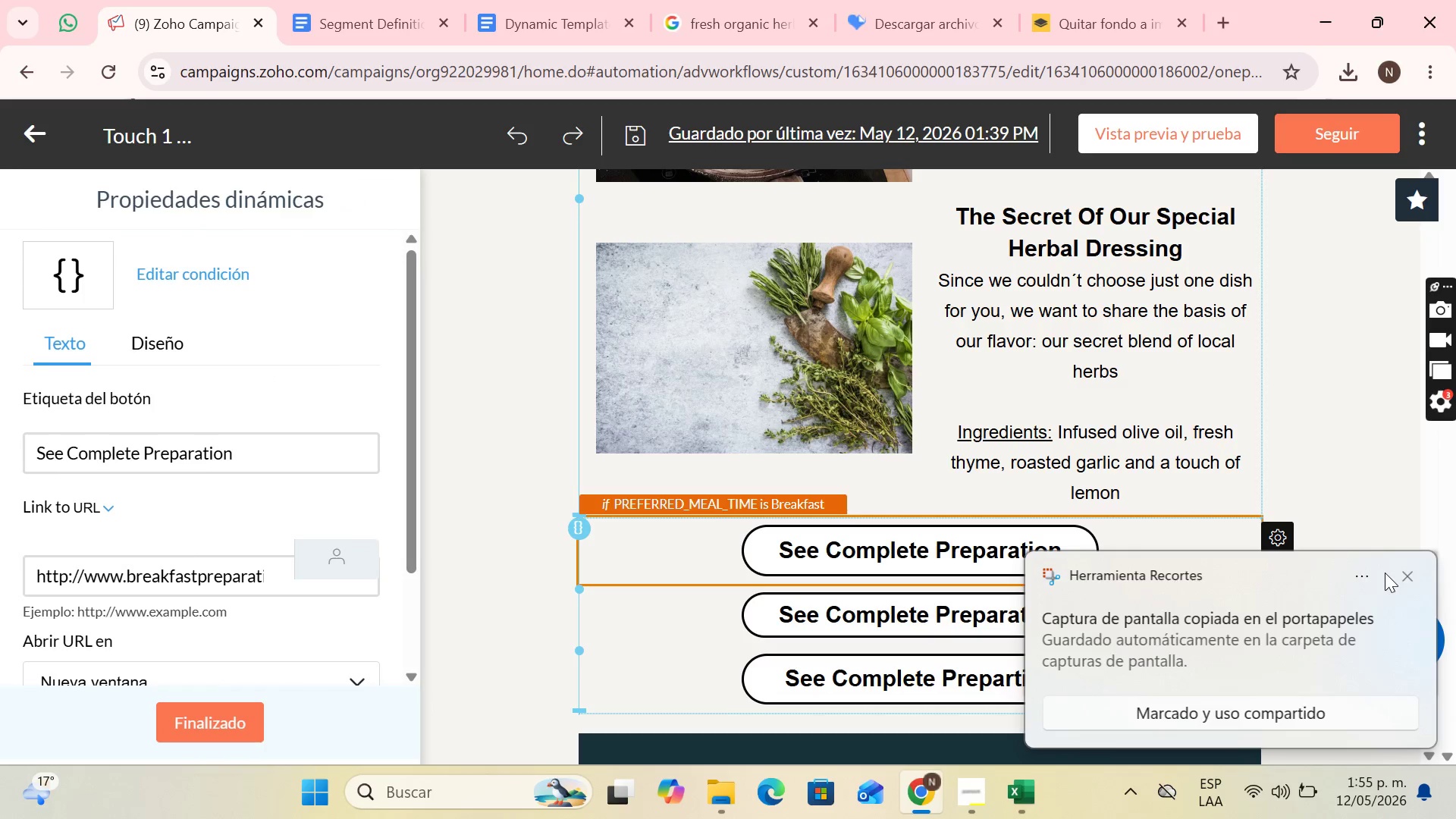 
left_click([1407, 573])
 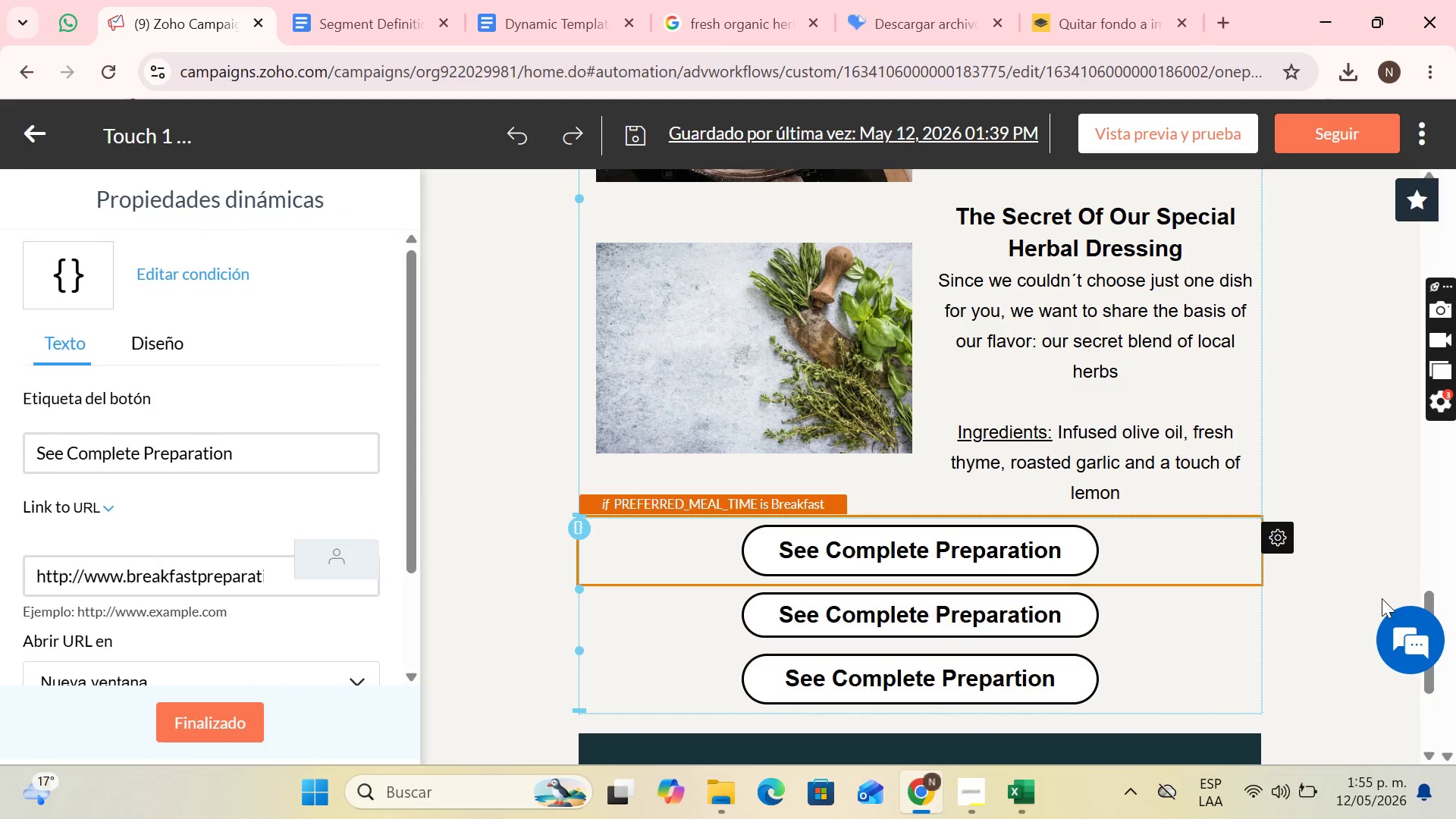 
key(PrintScreen)
 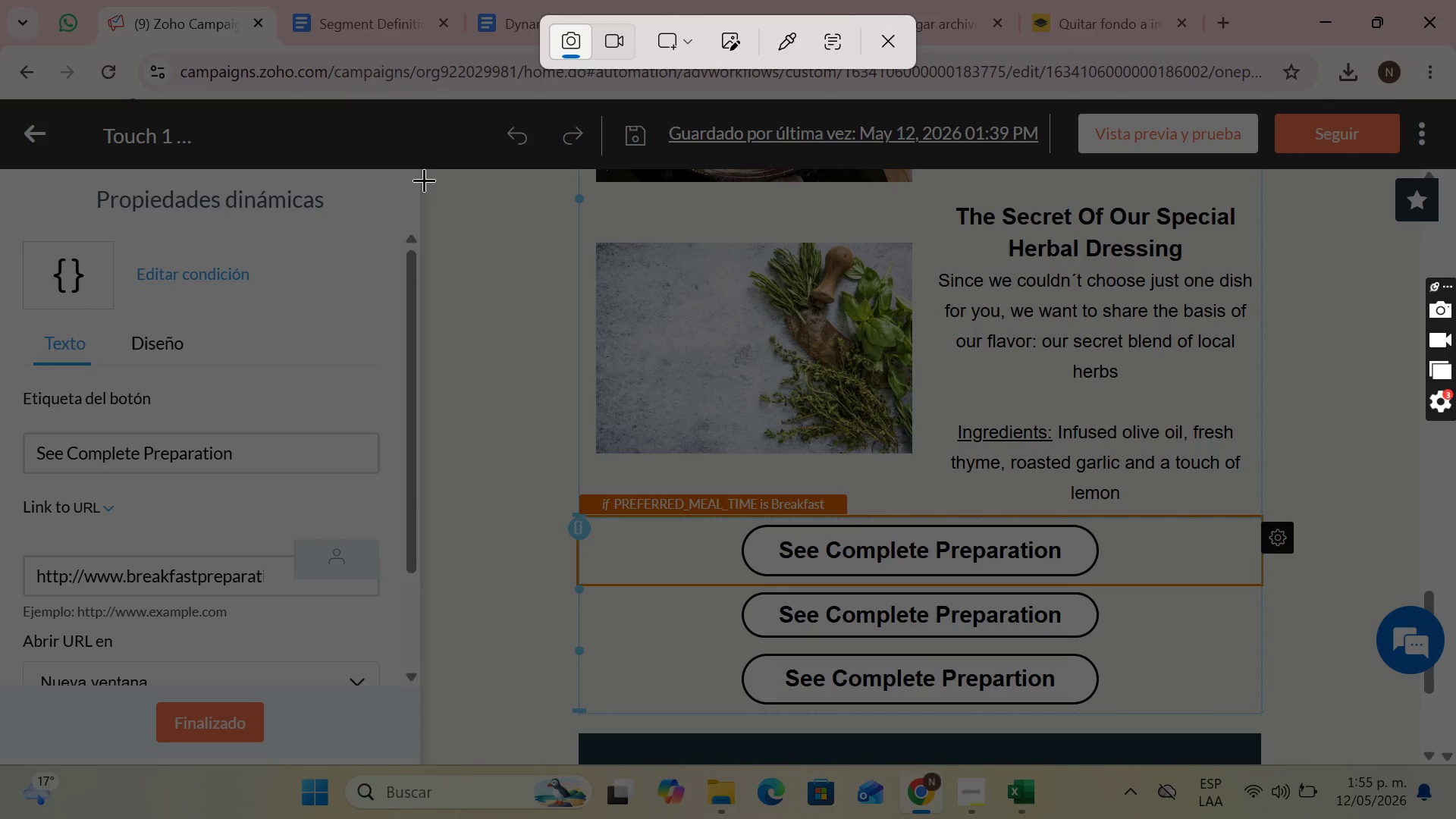 
left_click_drag(start_coordinate=[421, 168], to_coordinate=[1418, 759])
 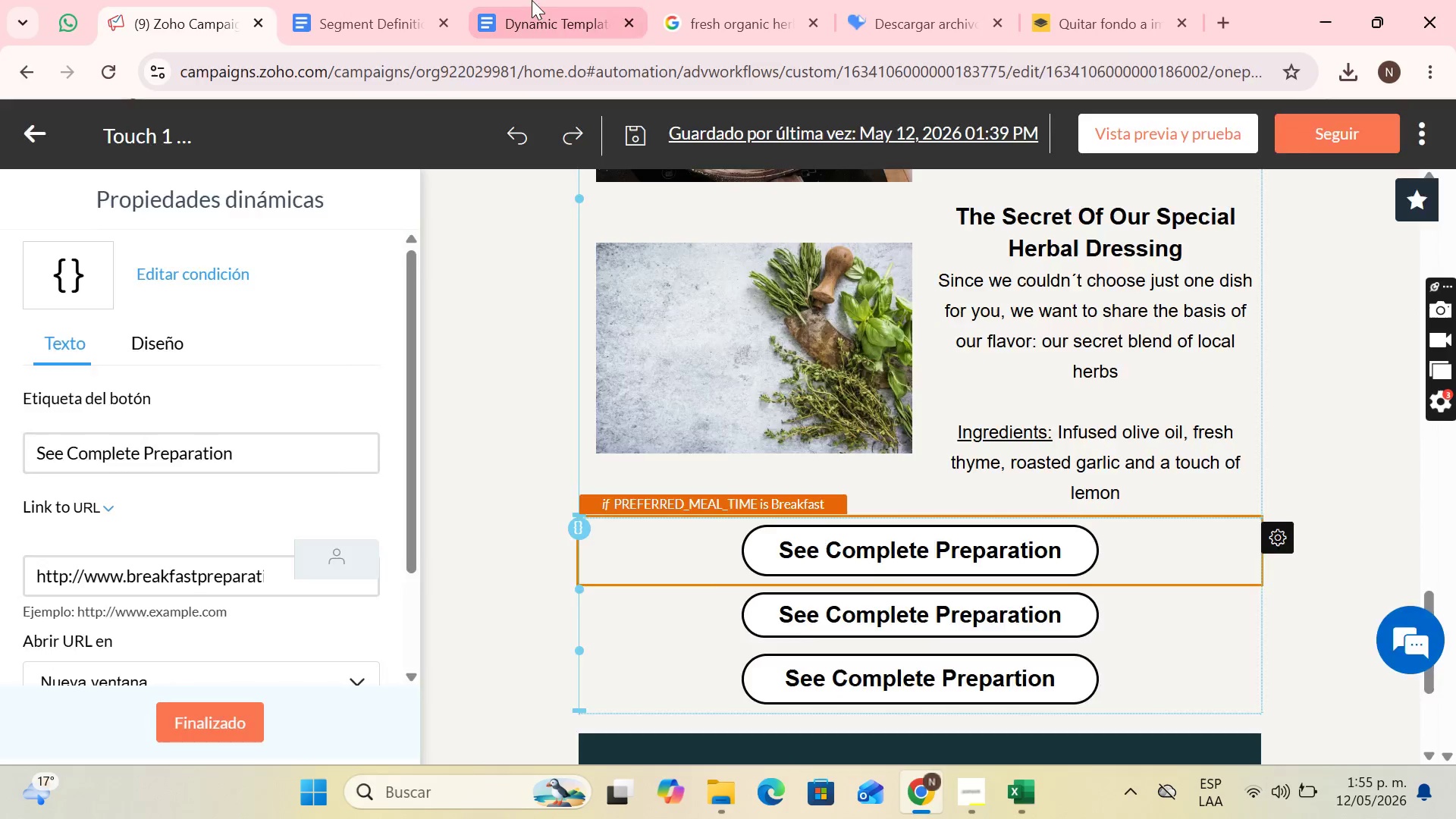 
key(Control+V)